 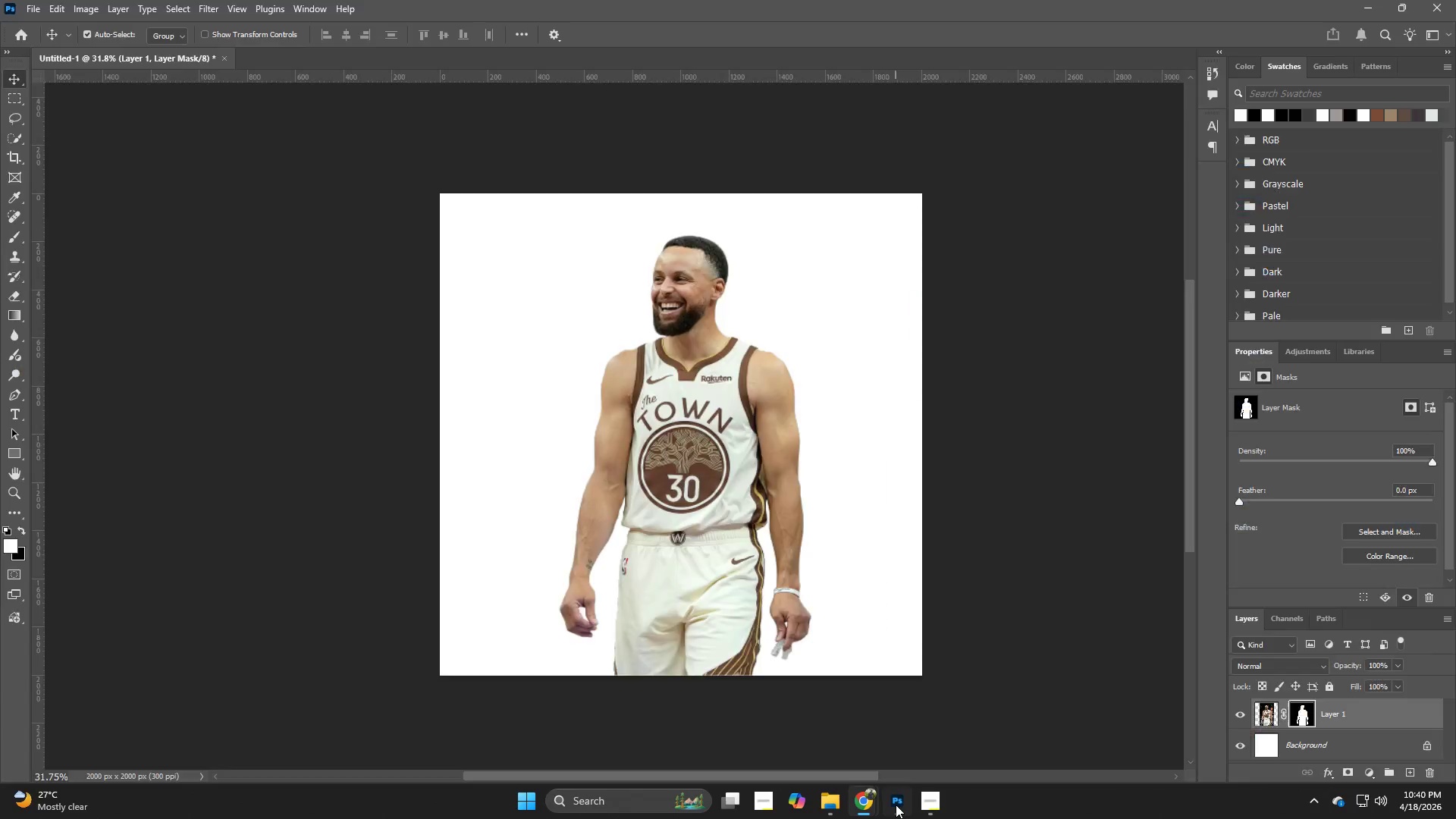 
left_click([896, 805])
 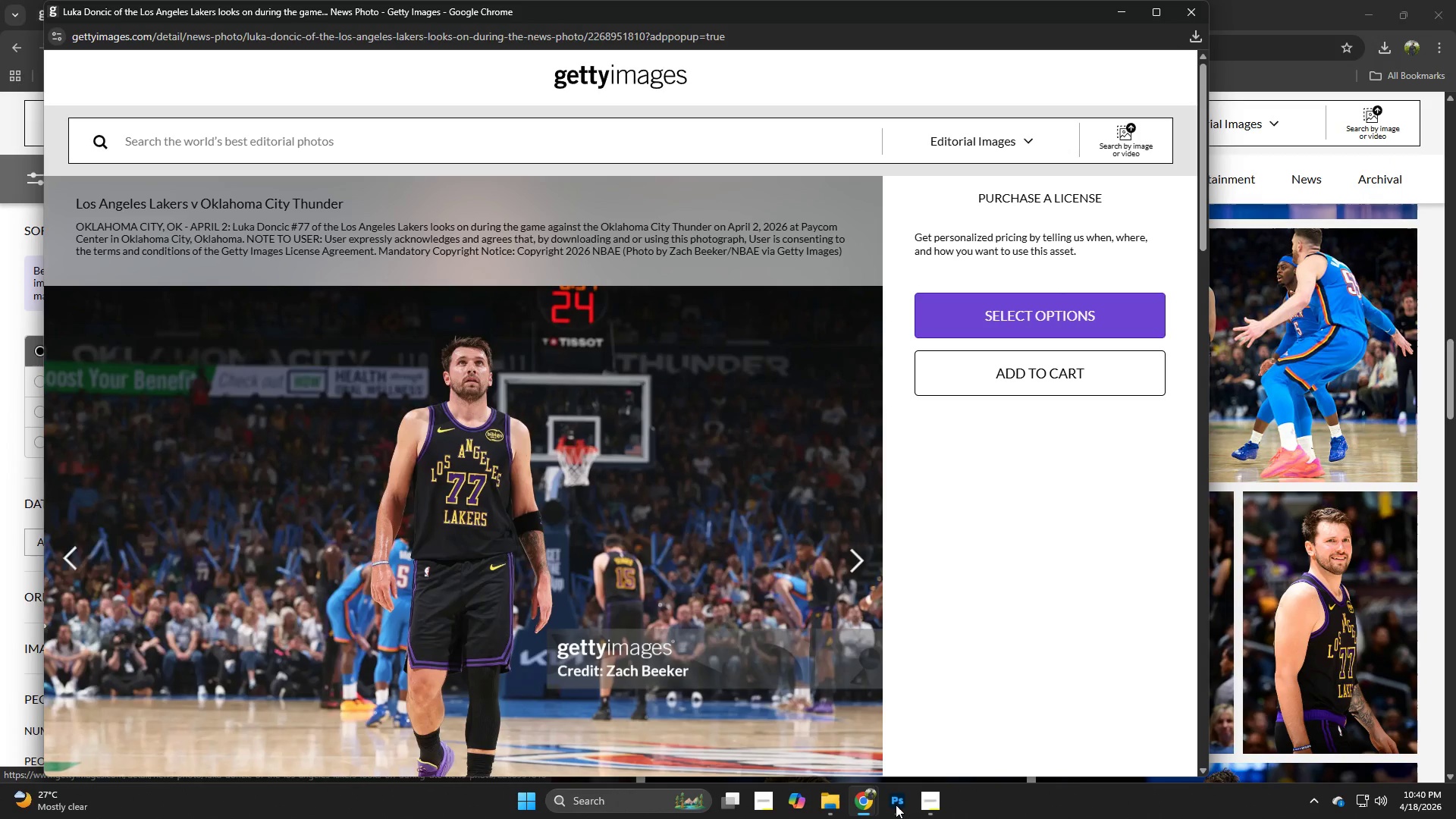 
left_click([896, 805])
 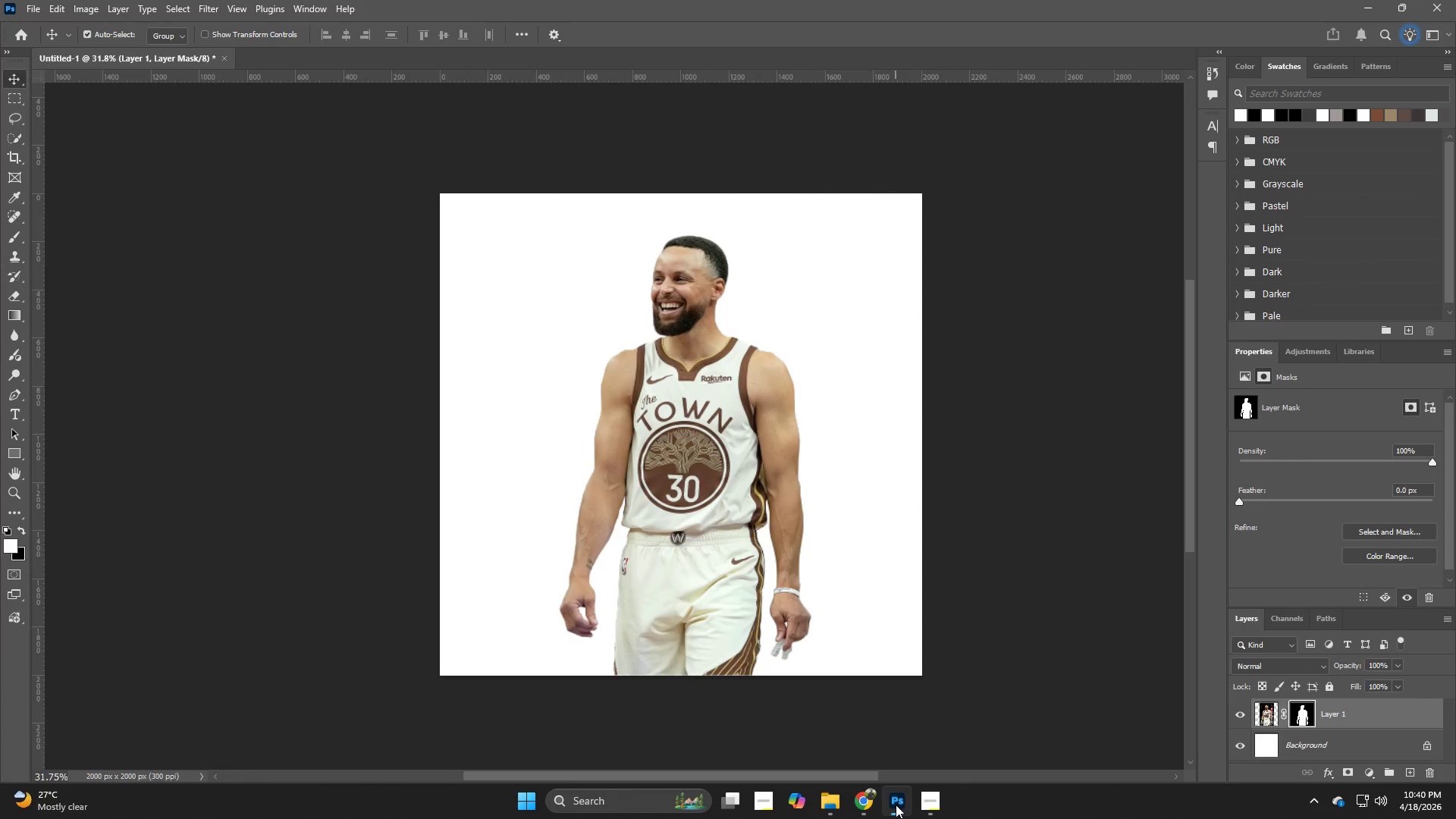 
left_click([896, 805])
 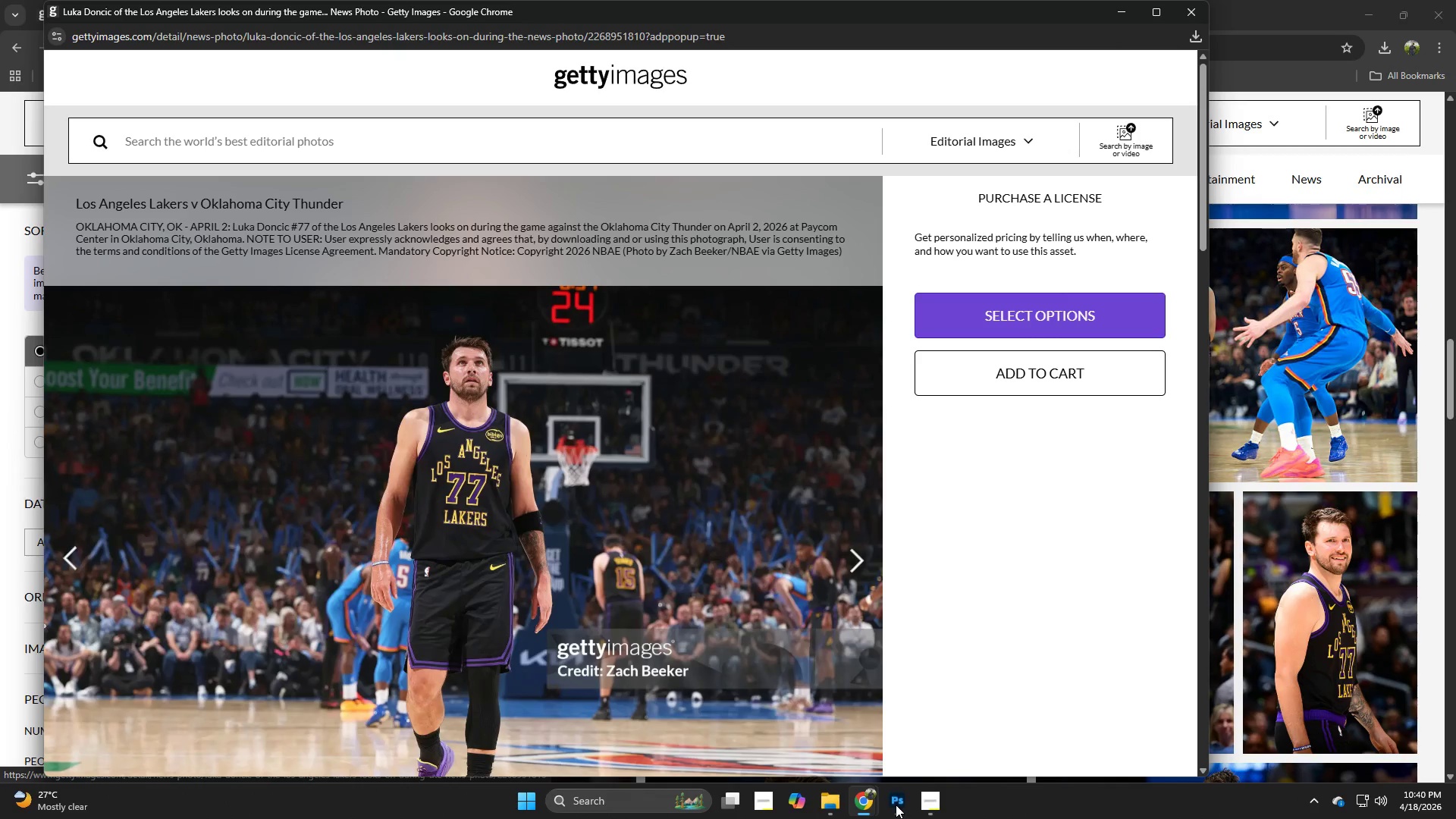 
key(Control+ControlLeft)
 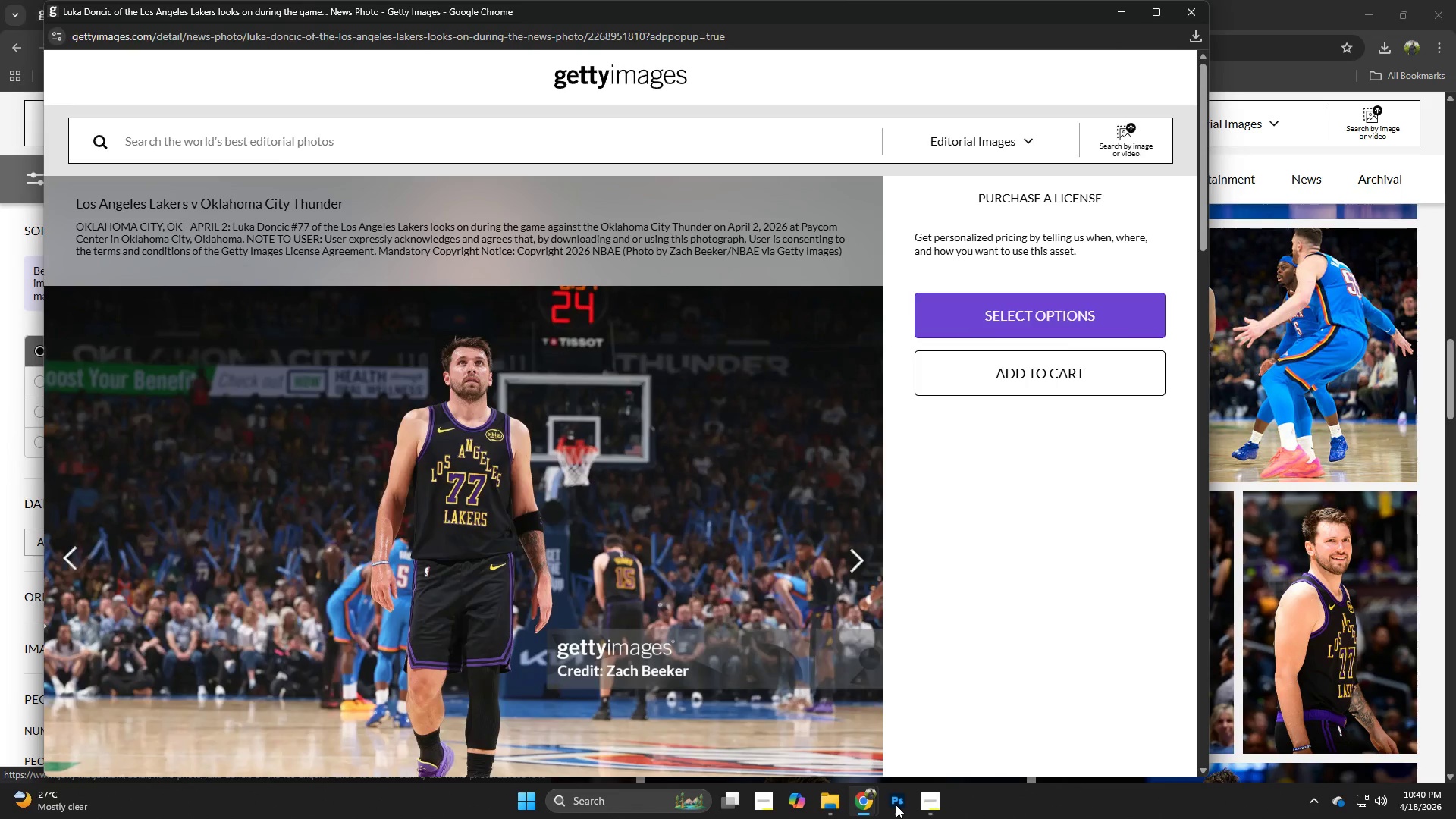 
key(Control+W)
 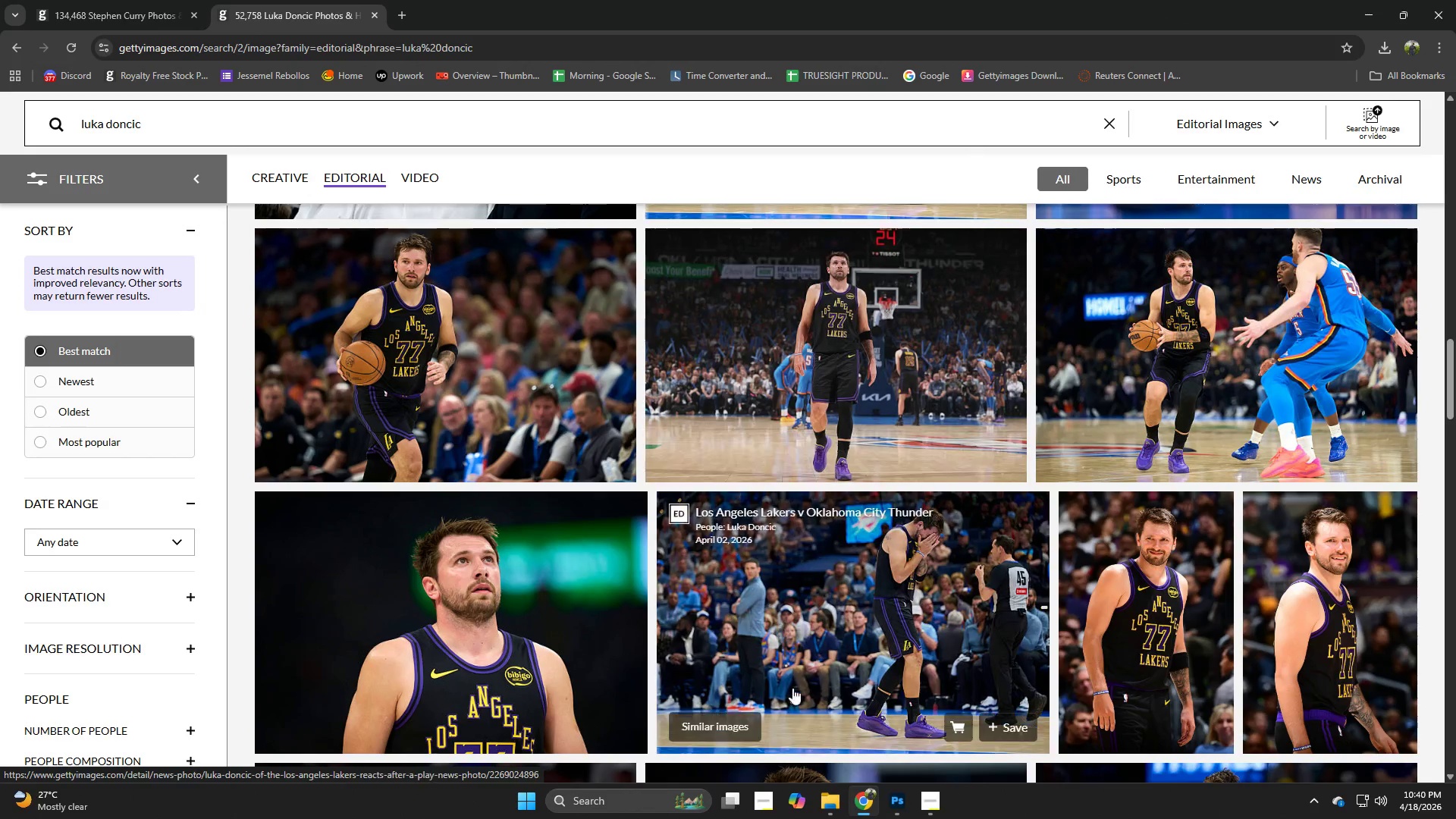 
left_click([886, 805])
 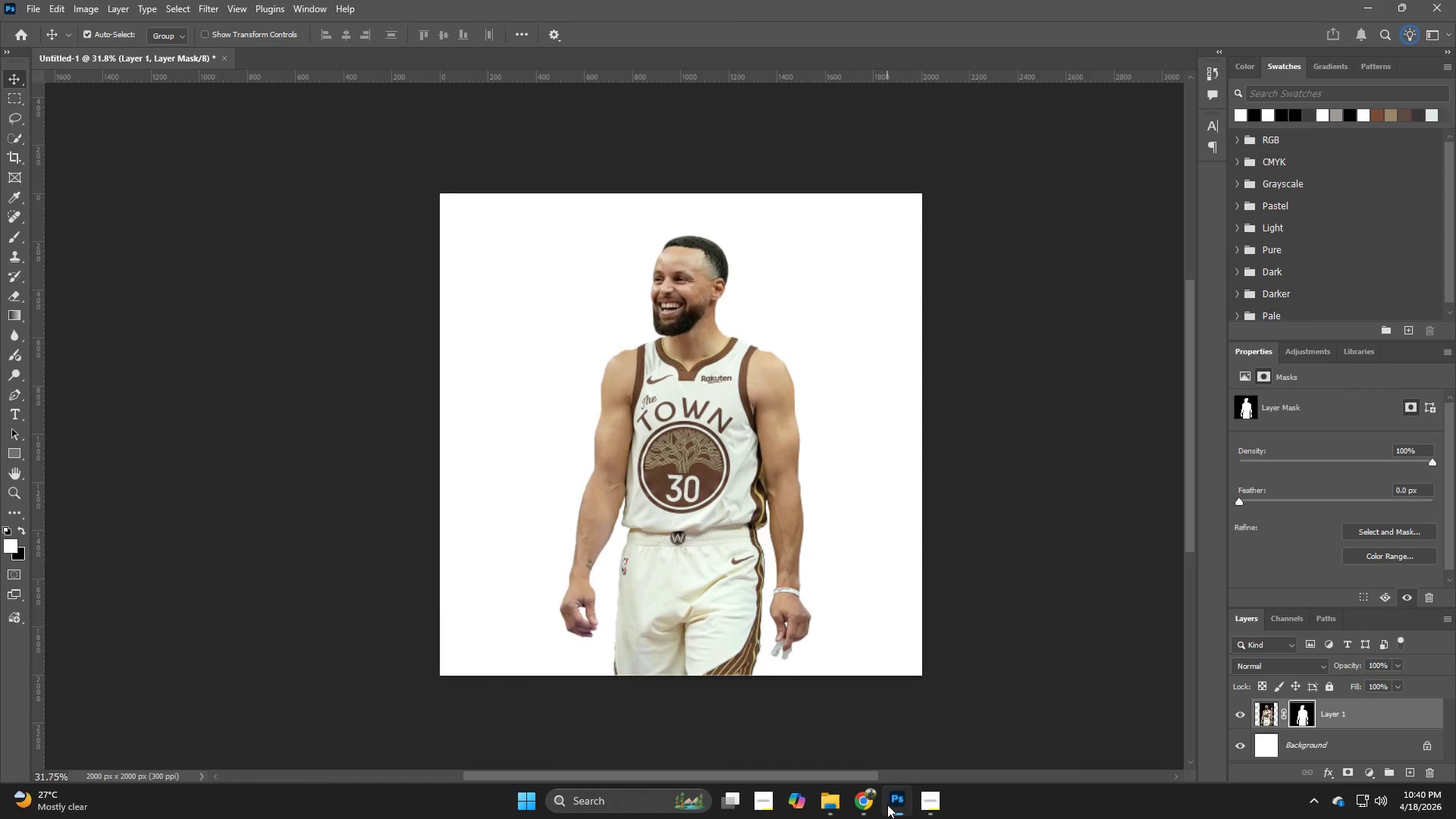 
mouse_move([864, 805])
 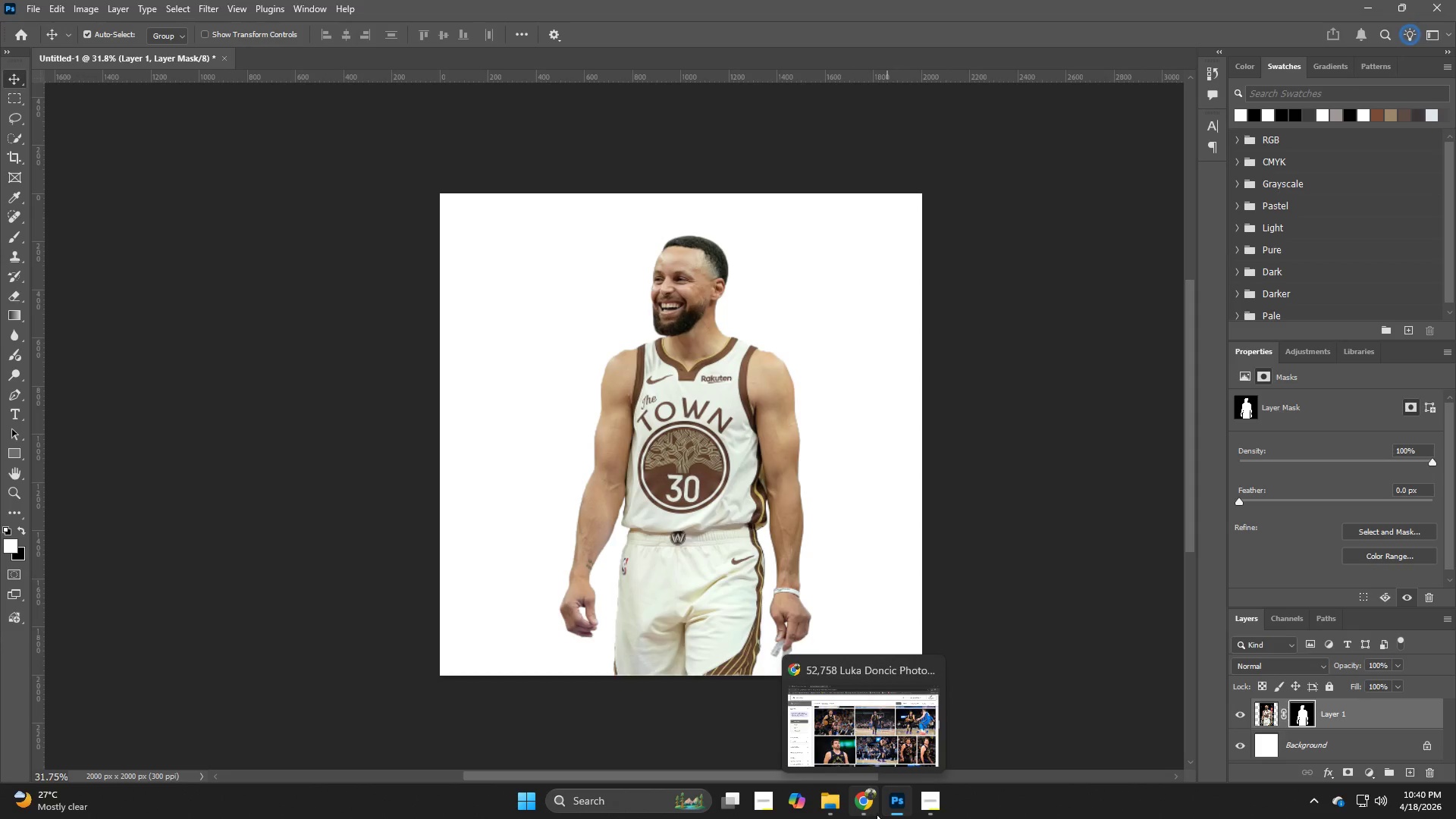 
mouse_move([866, 798])
 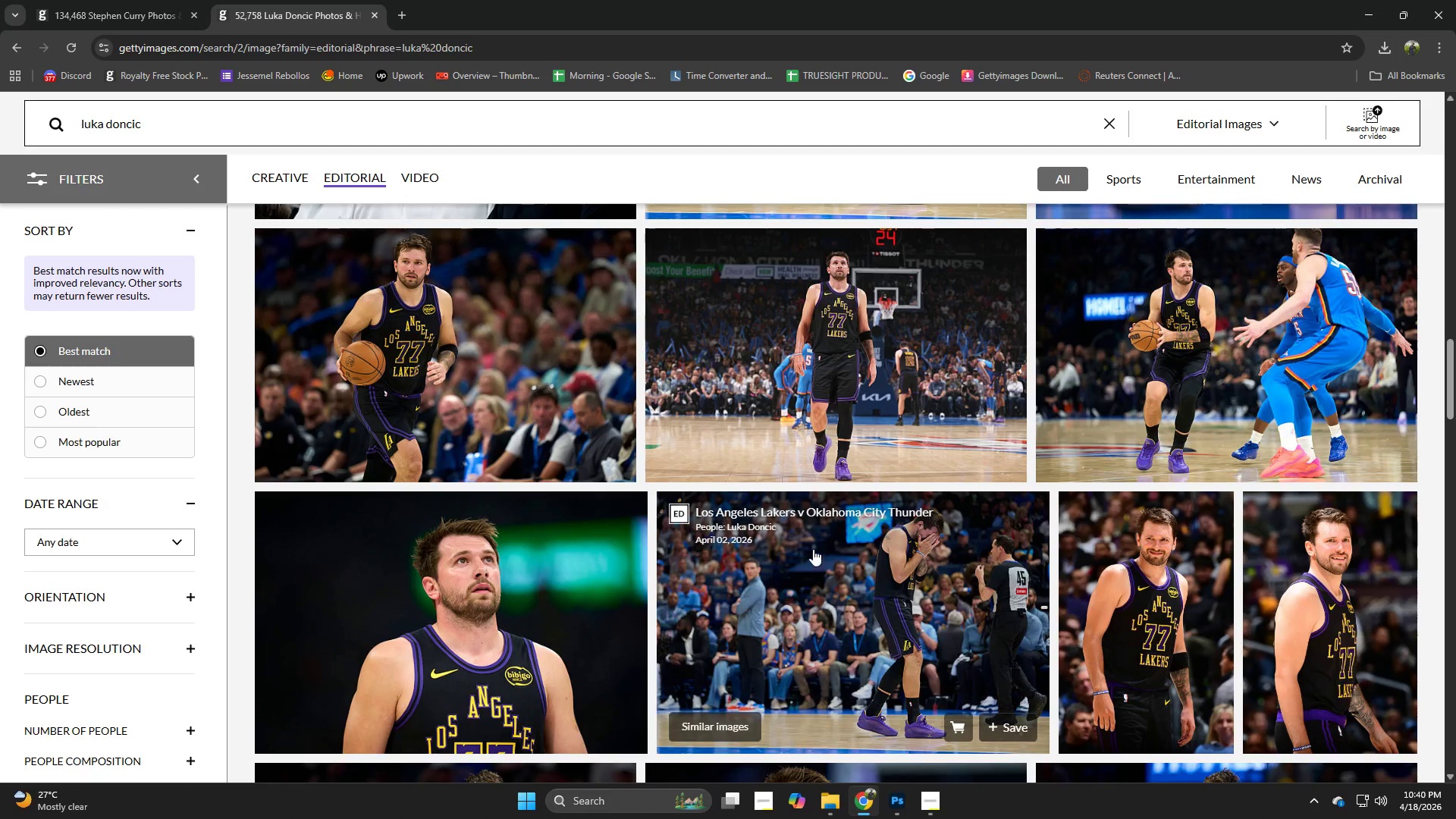 
scroll: coordinate [837, 566], scroll_direction: down, amount: 7.0
 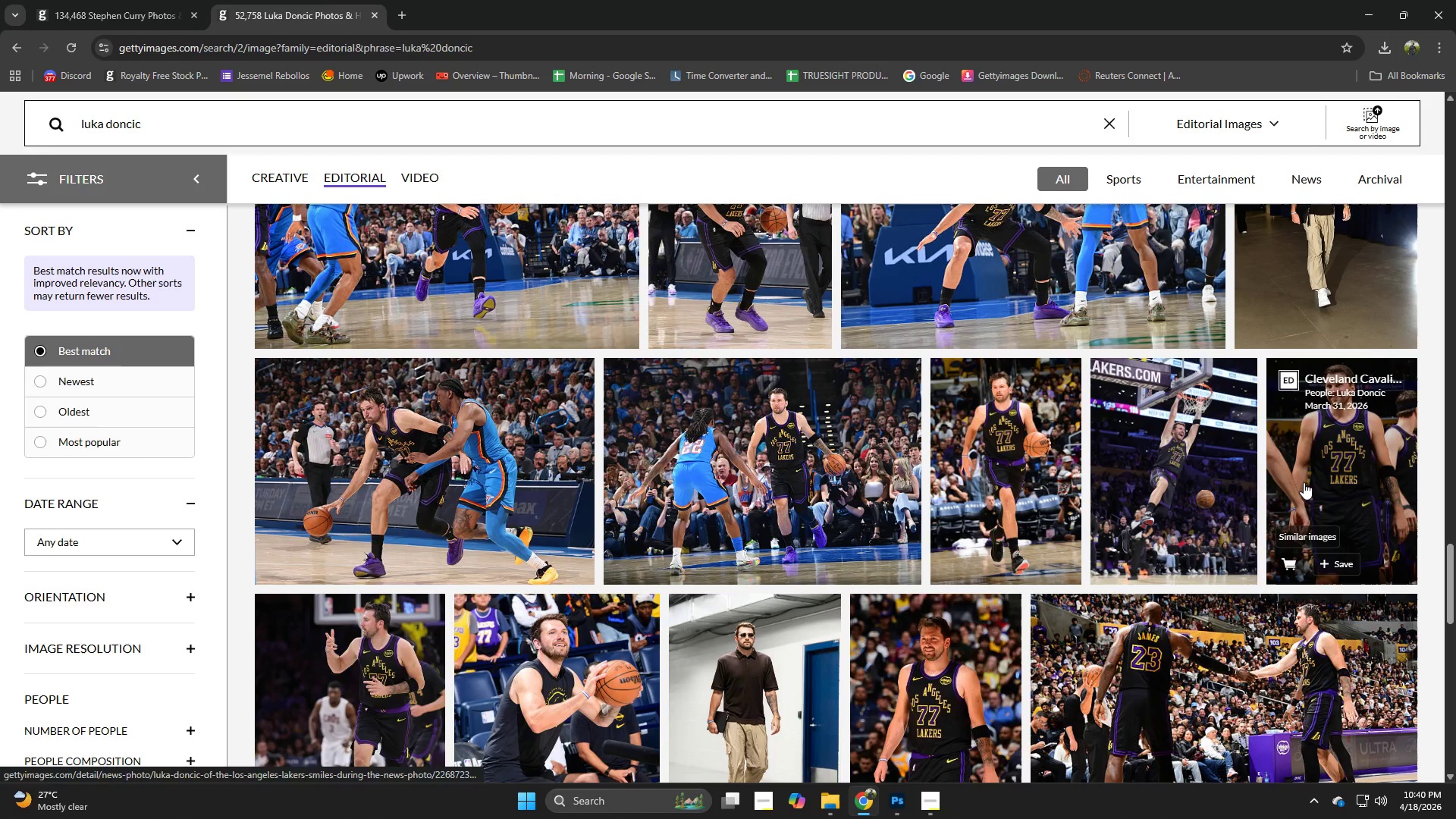 
scroll: coordinate [899, 456], scroll_direction: down, amount: 1.0
 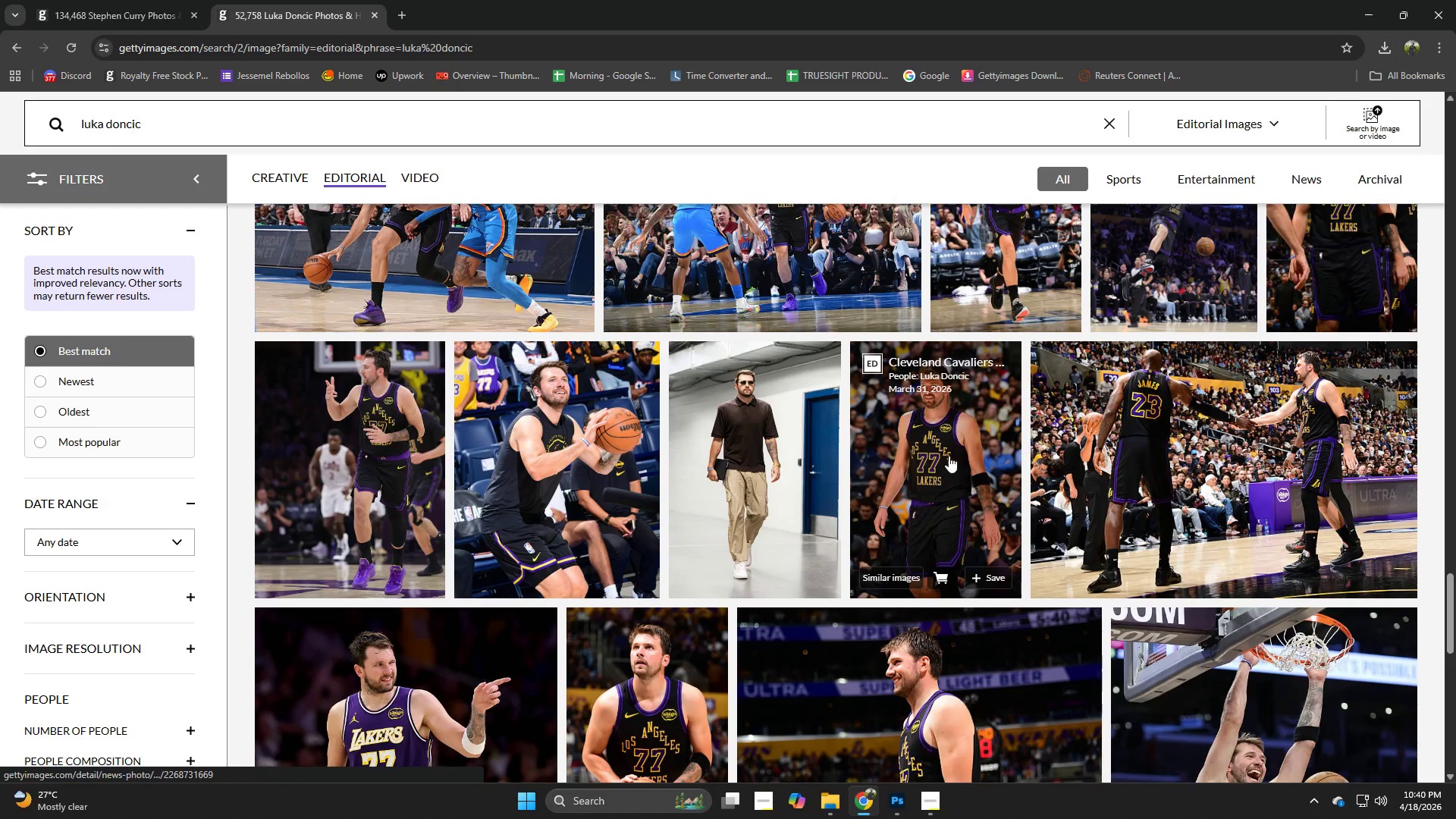 
left_click([949, 456])
 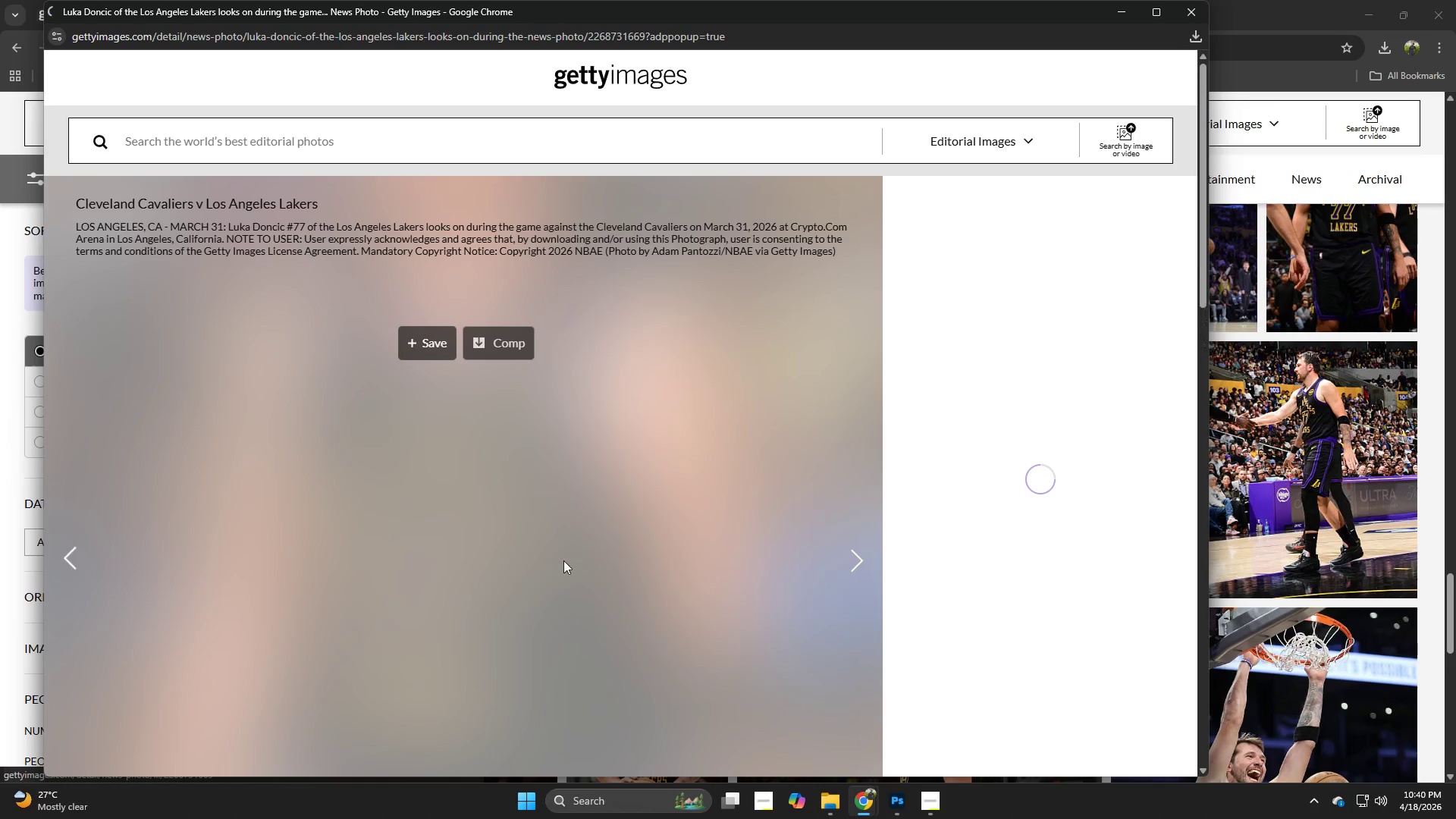 
left_click([477, 479])
 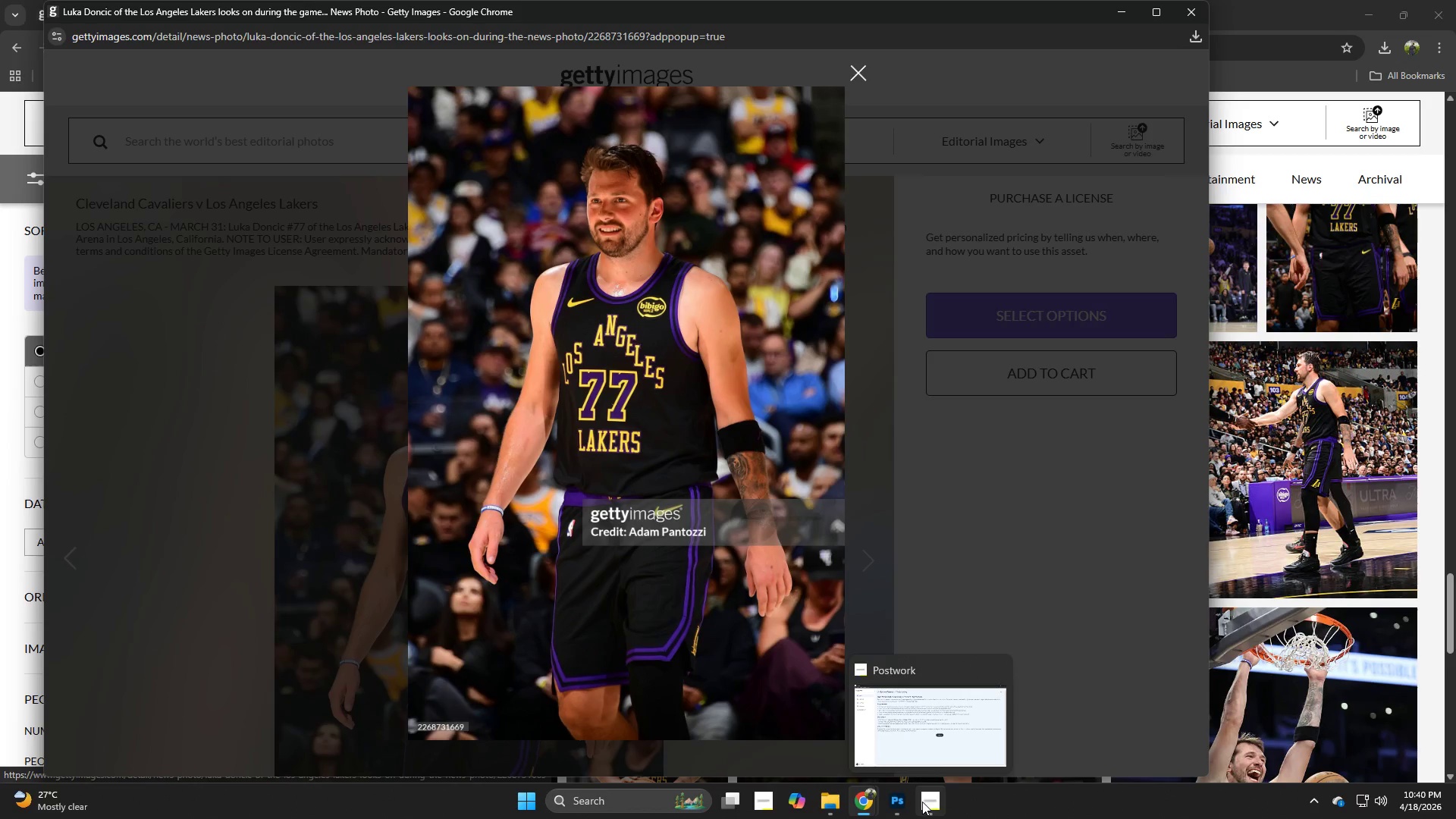 
left_click([903, 806])
 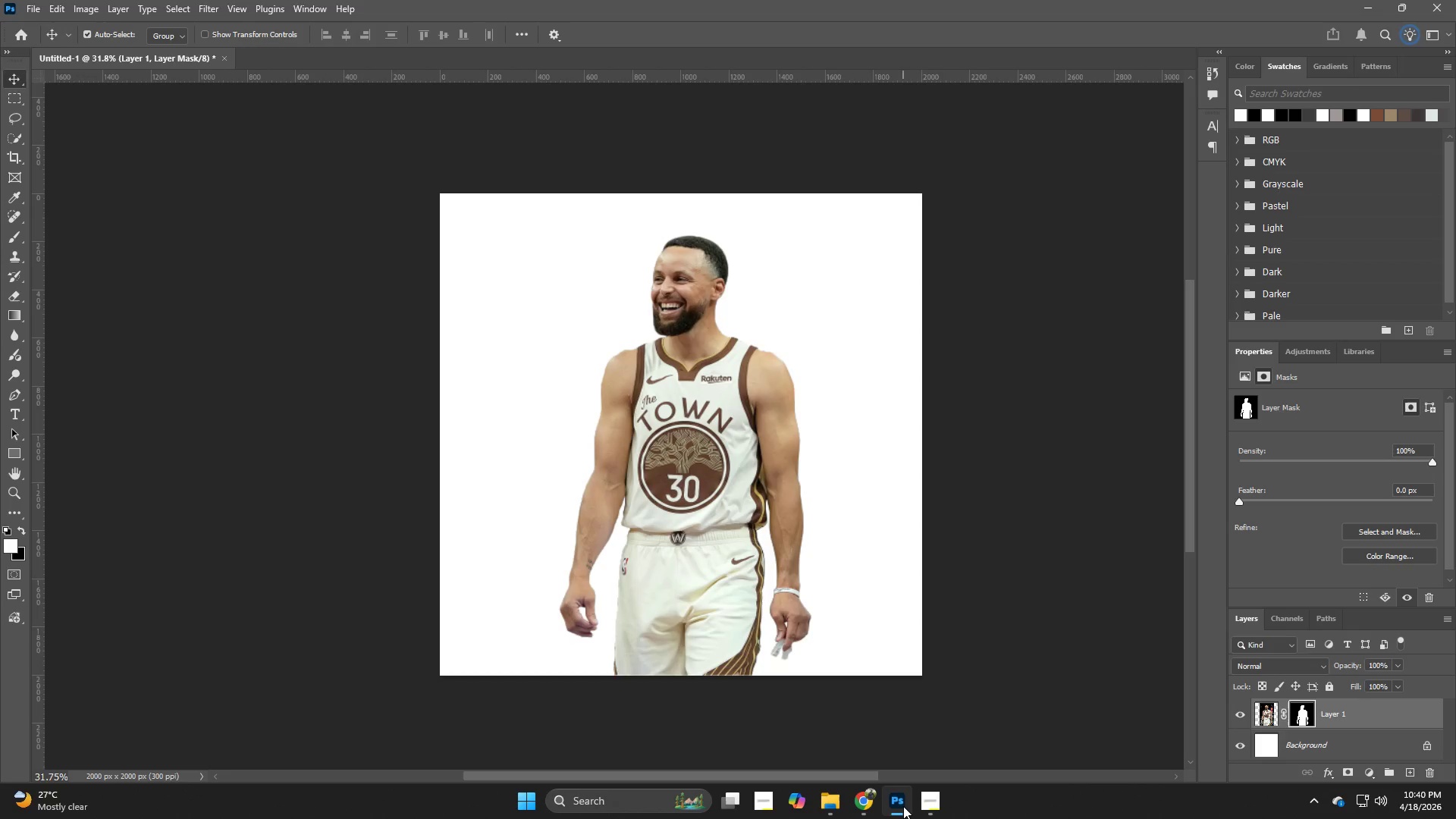 
left_click([903, 806])
 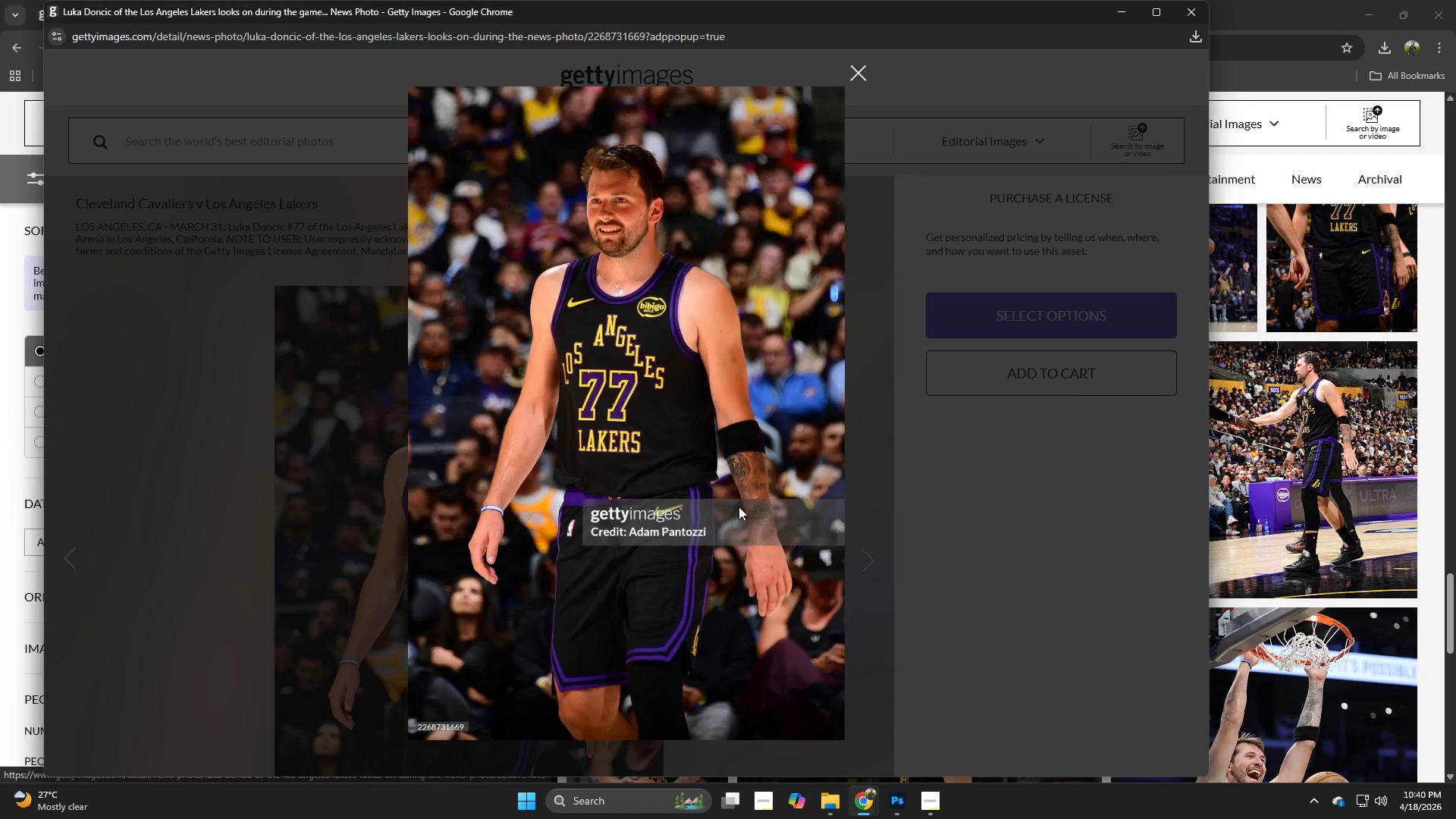 
key(Control+ControlLeft)
 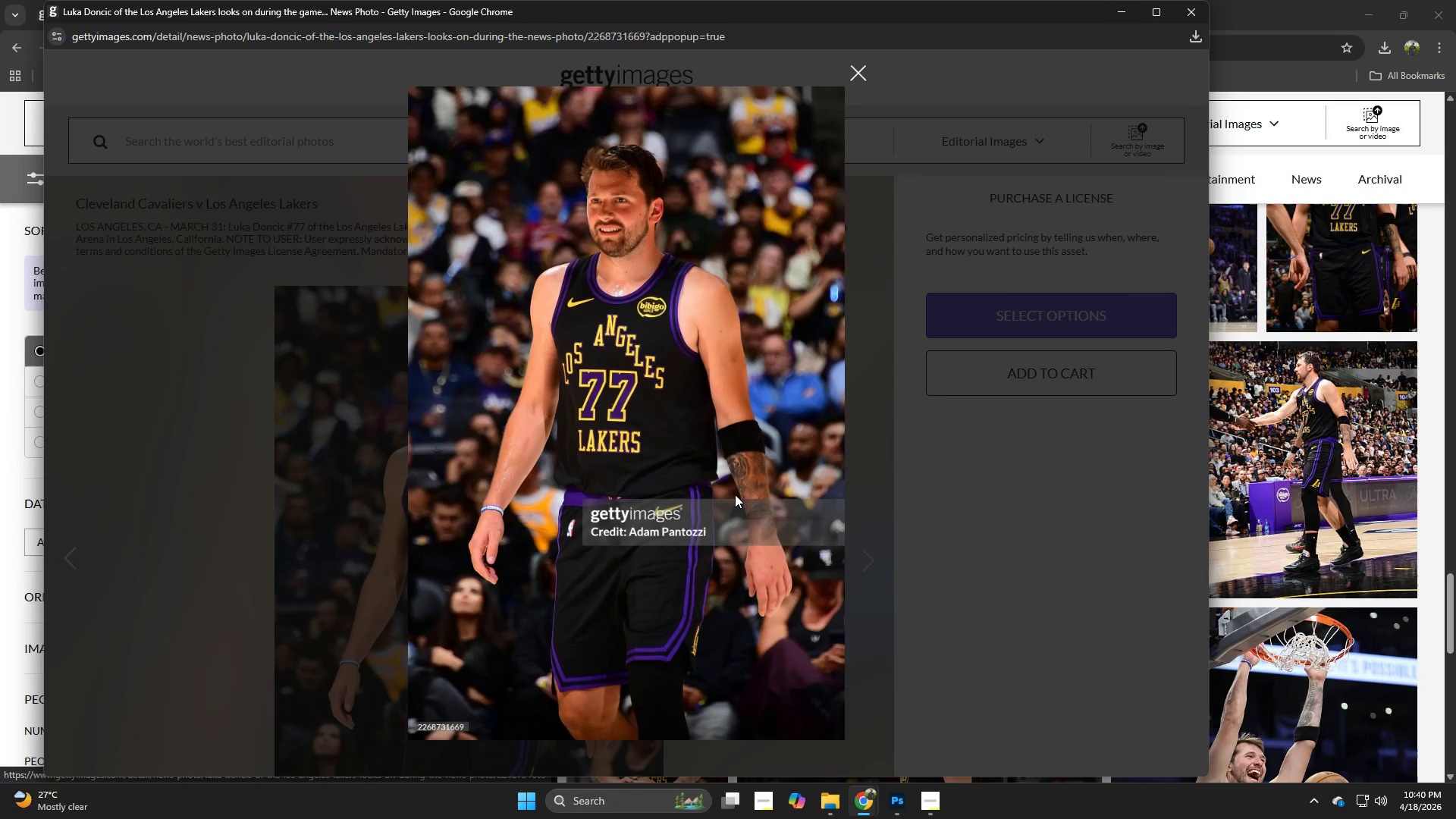 
key(Control+W)
 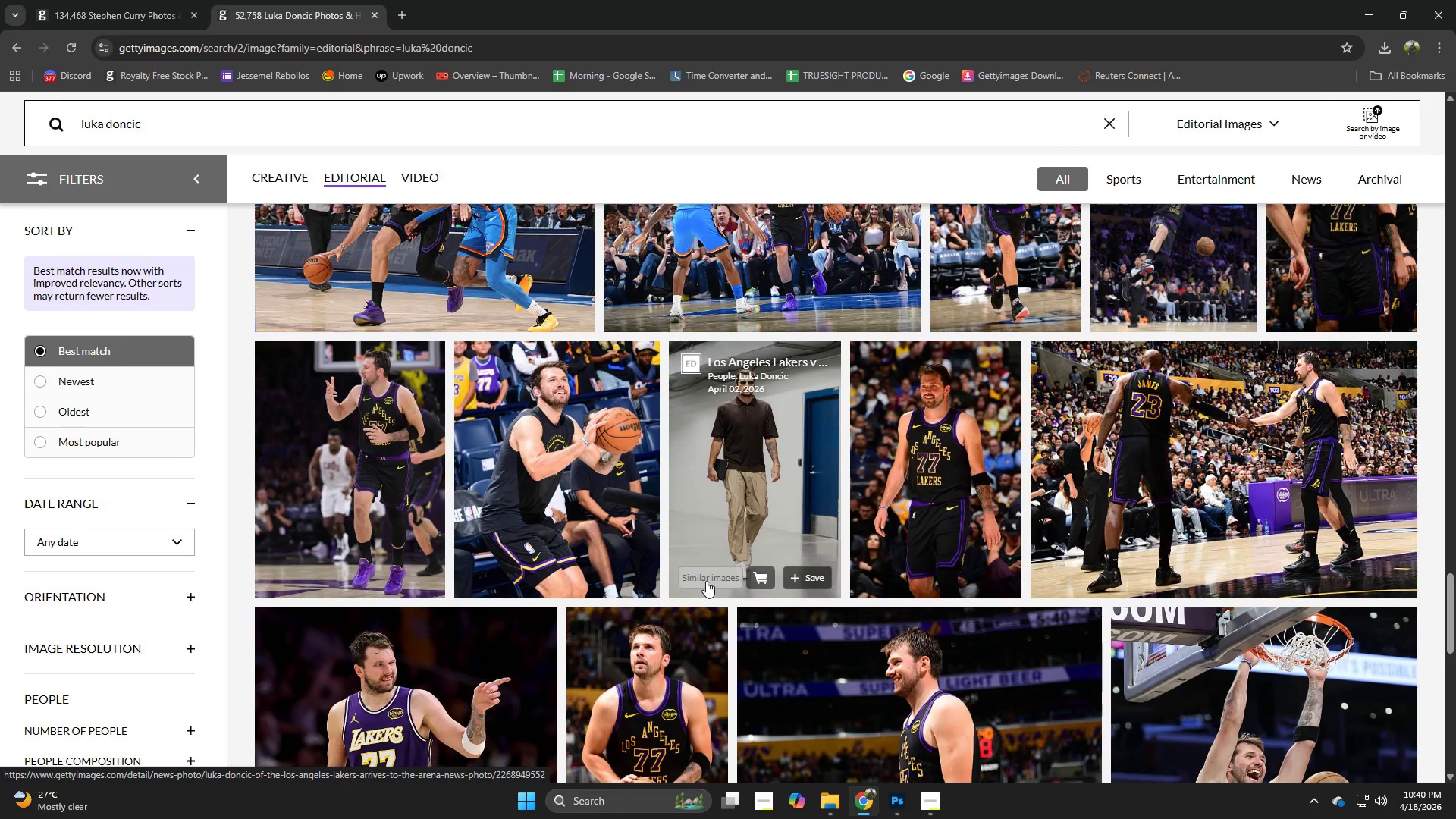 
scroll: coordinate [847, 497], scroll_direction: down, amount: 5.0
 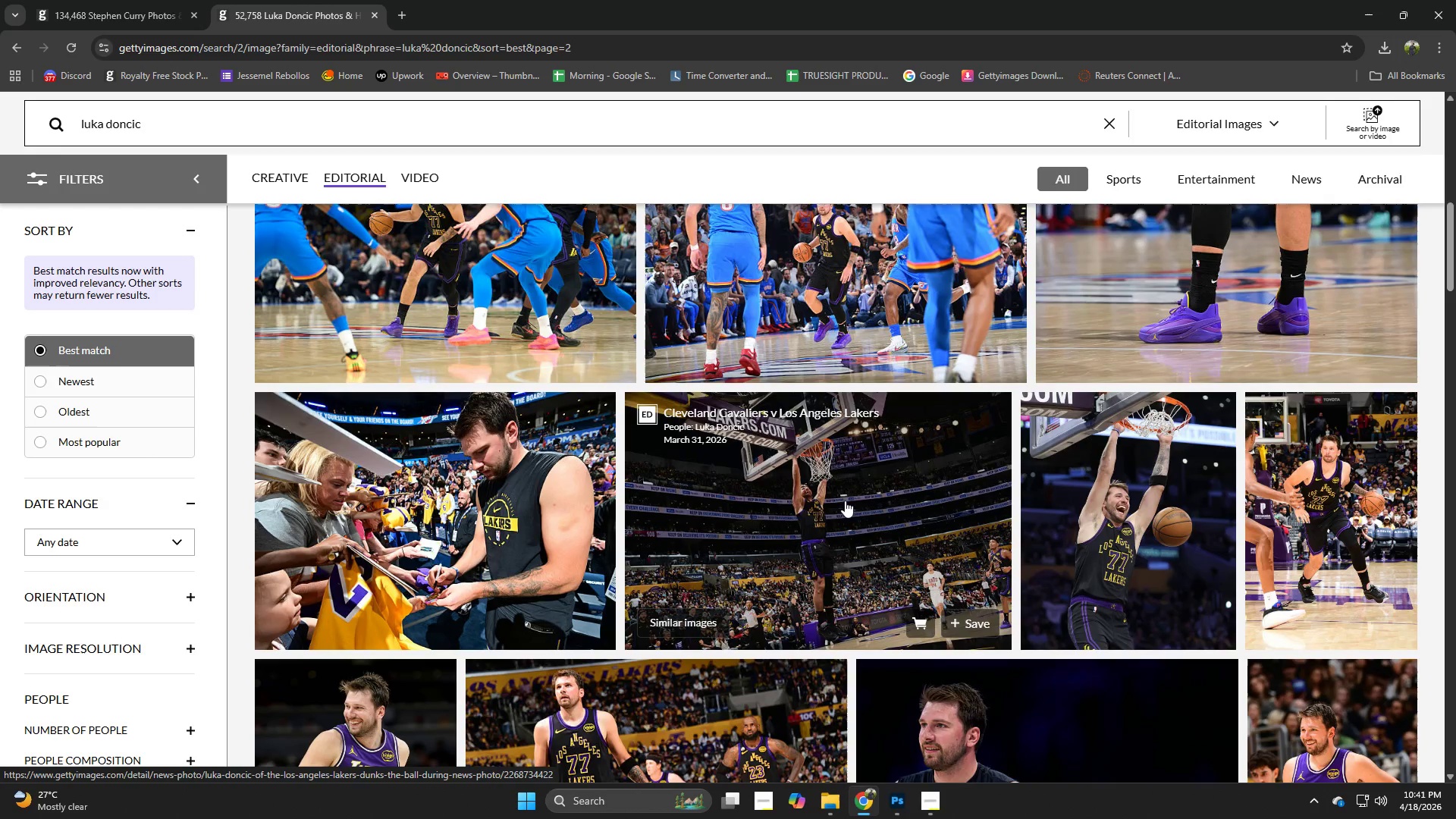 
scroll: coordinate [836, 497], scroll_direction: down, amount: 2.0
 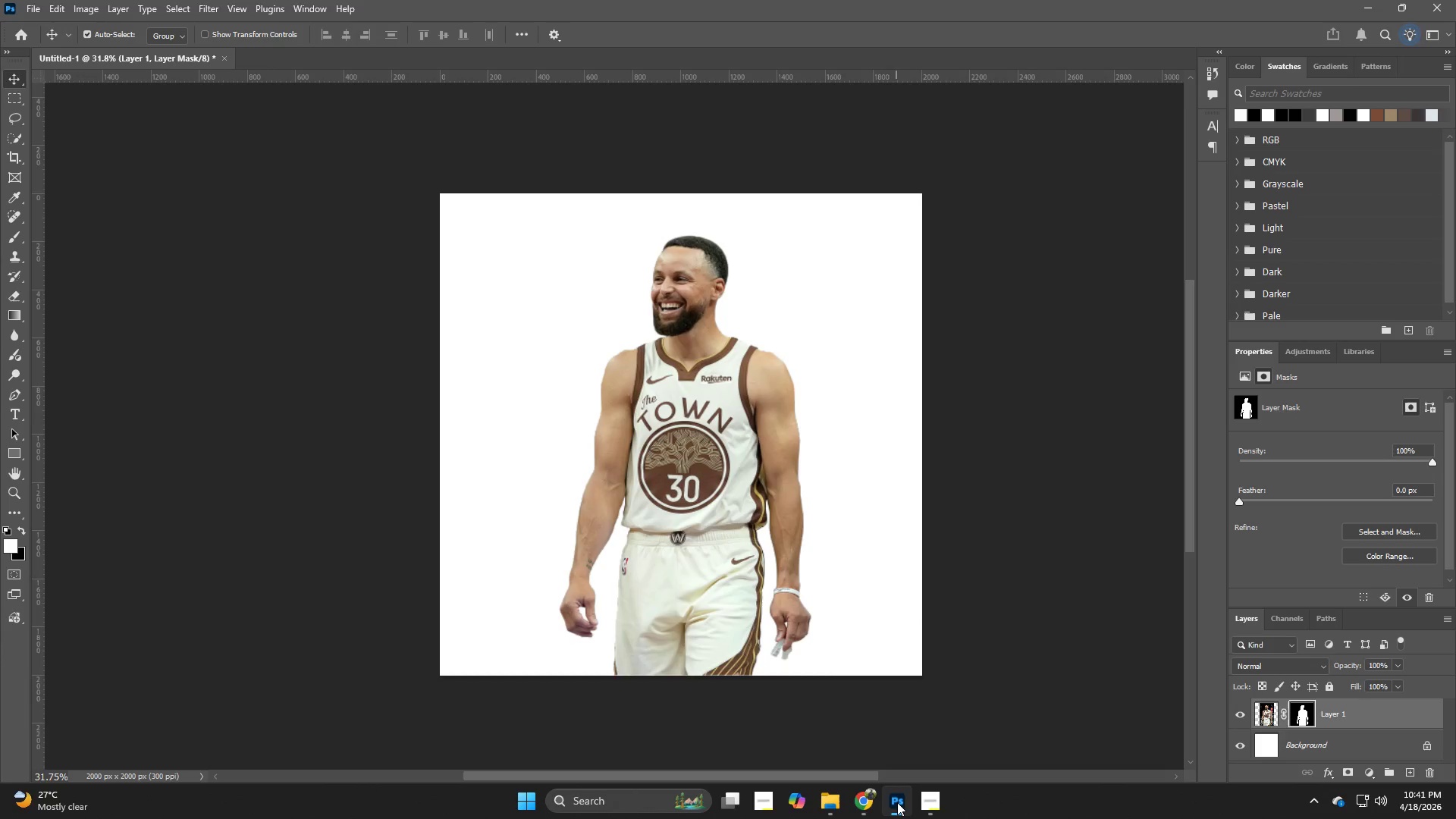 
wait(6.22)
 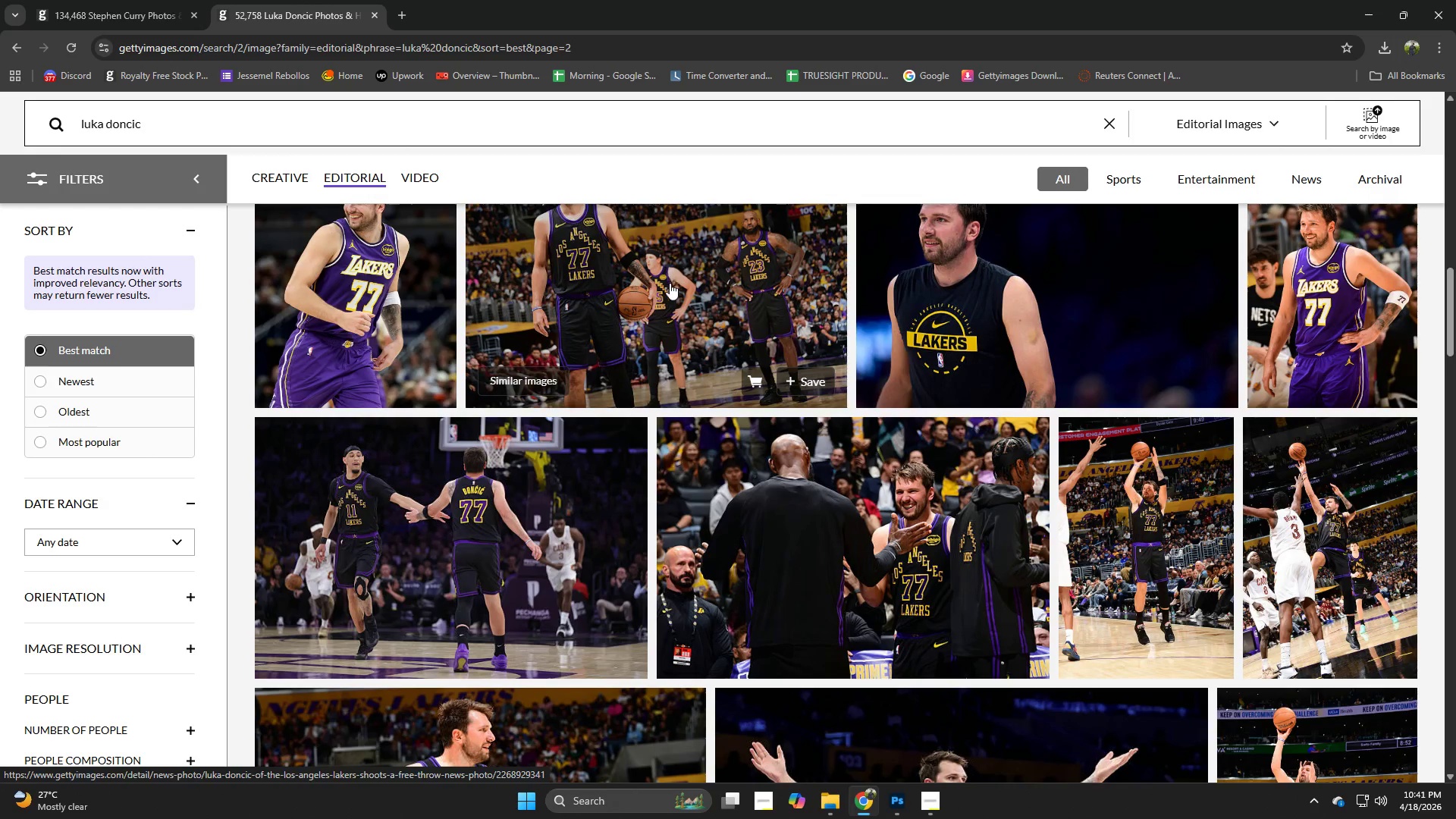 
left_click([897, 802])
 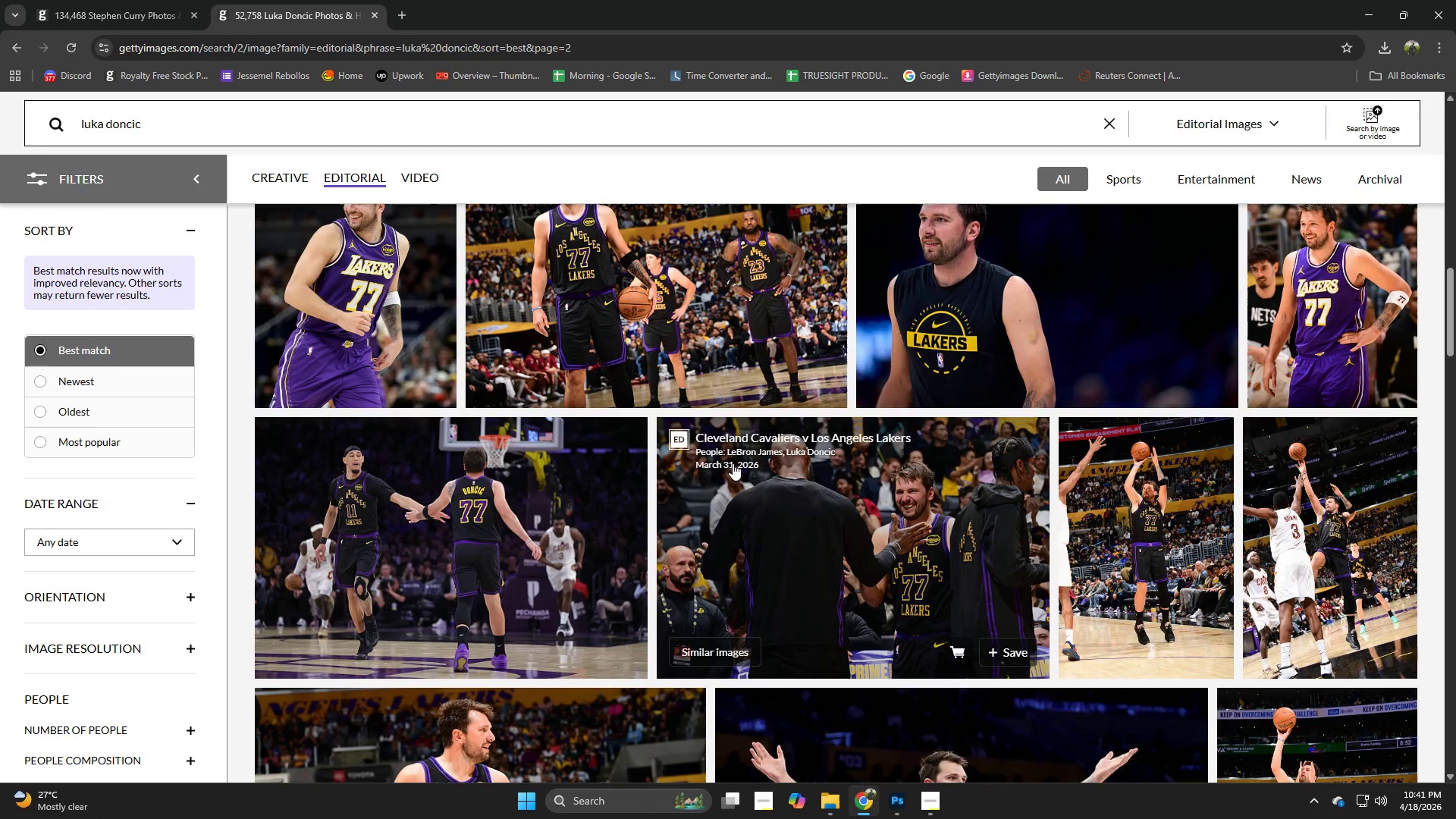 
scroll: coordinate [810, 523], scroll_direction: down, amount: 7.0
 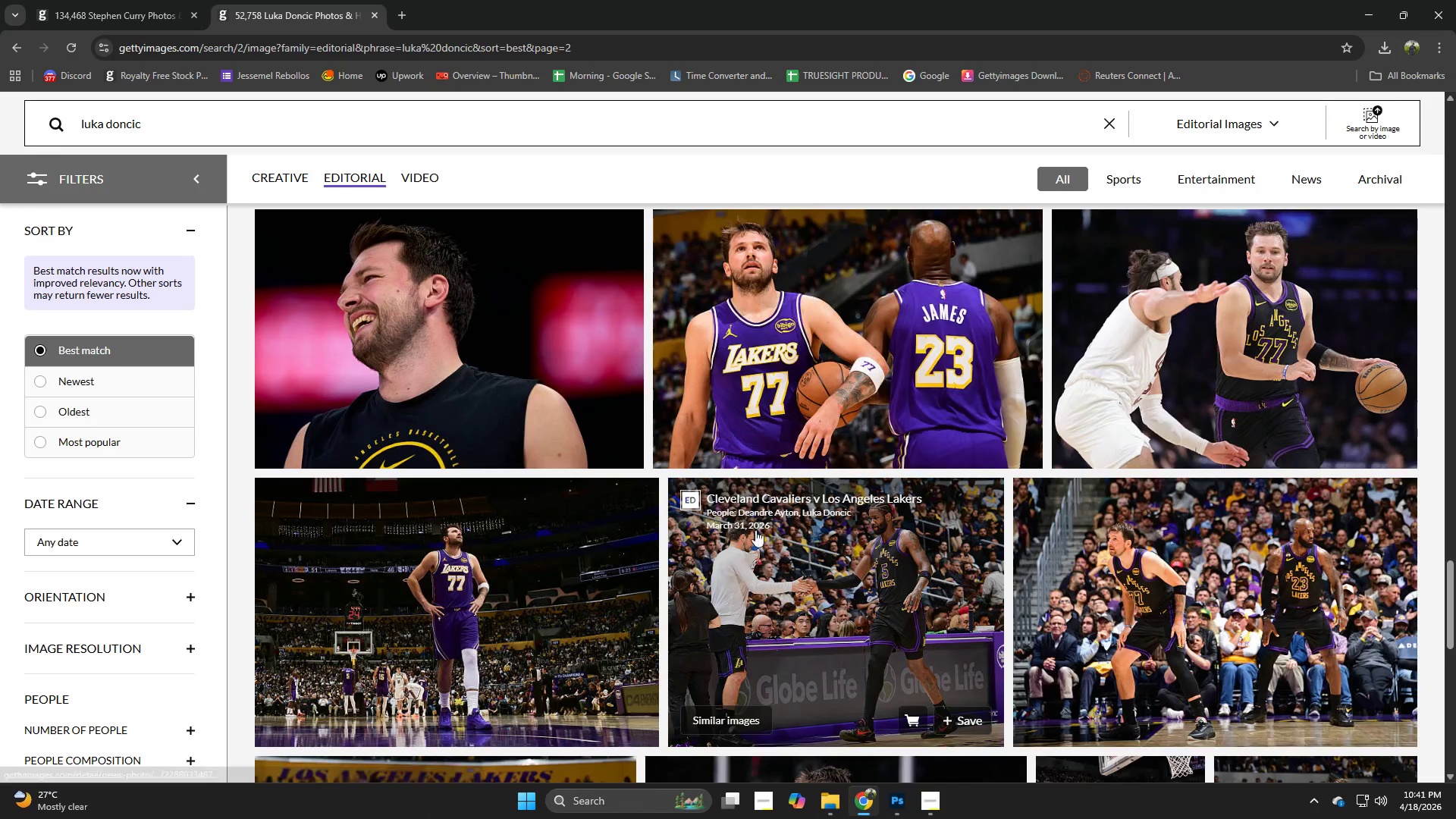 
scroll: coordinate [670, 538], scroll_direction: down, amount: 2.0
 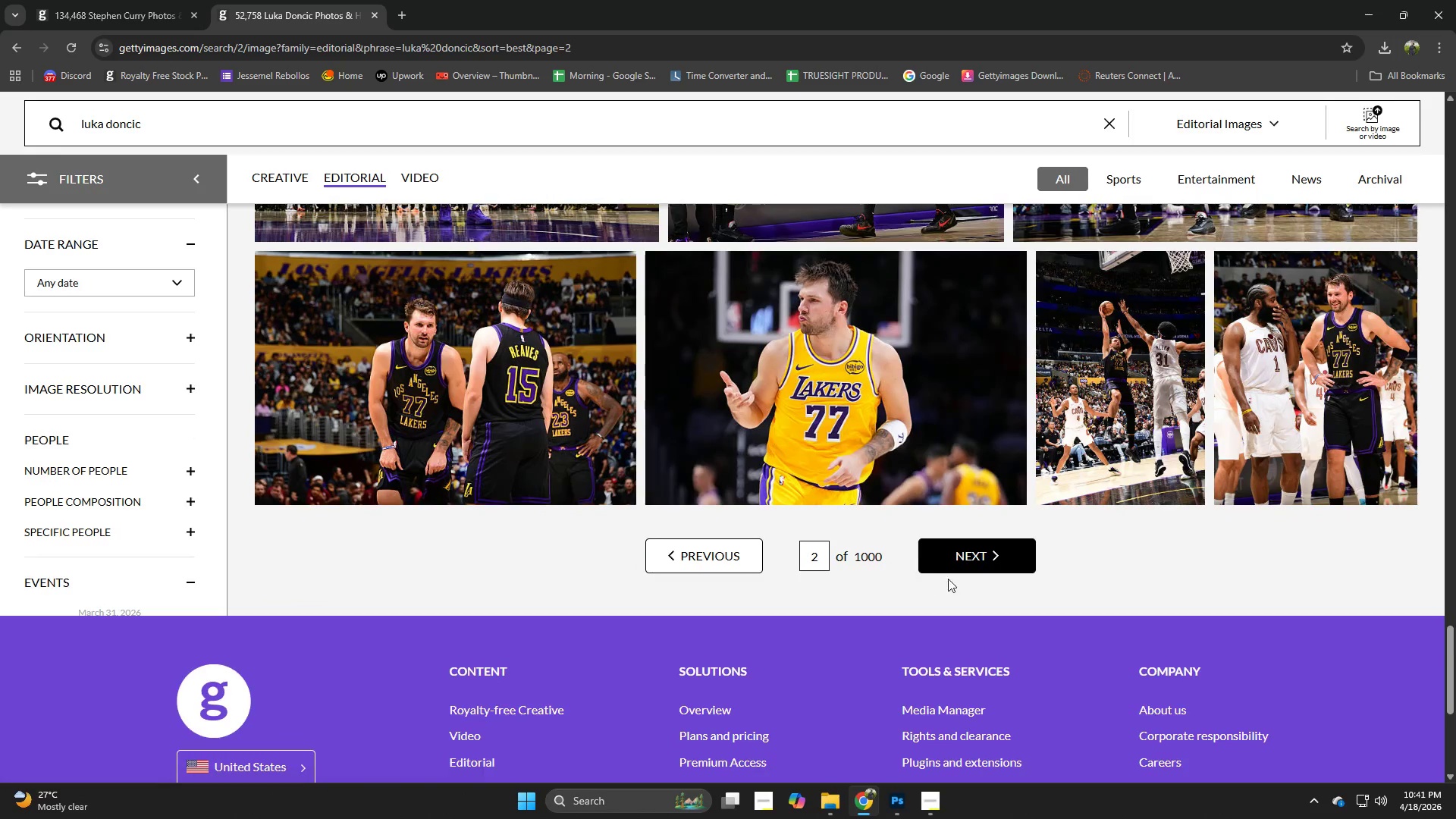 
left_click([959, 561])
 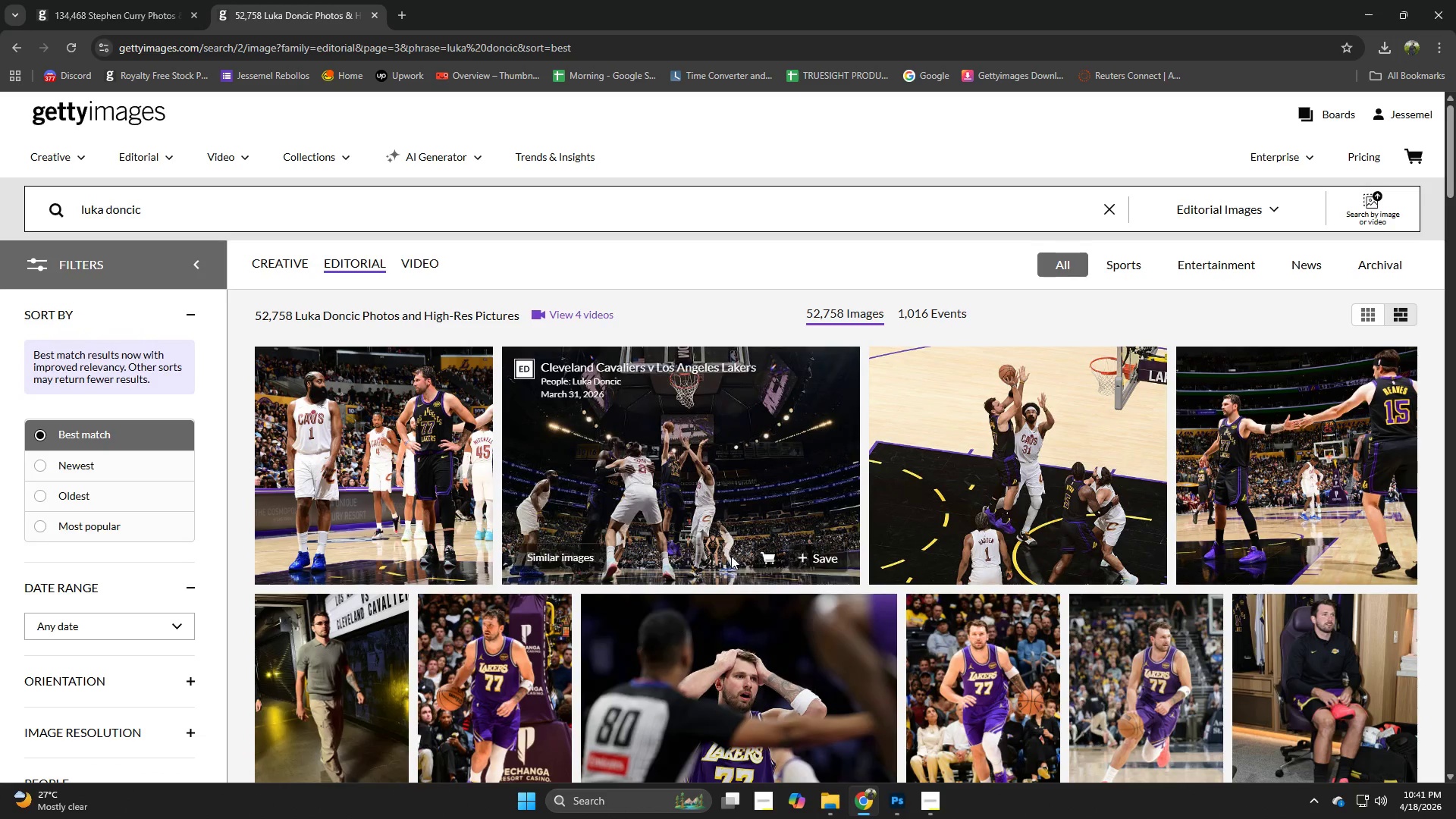 
scroll: coordinate [664, 455], scroll_direction: down, amount: 3.0
 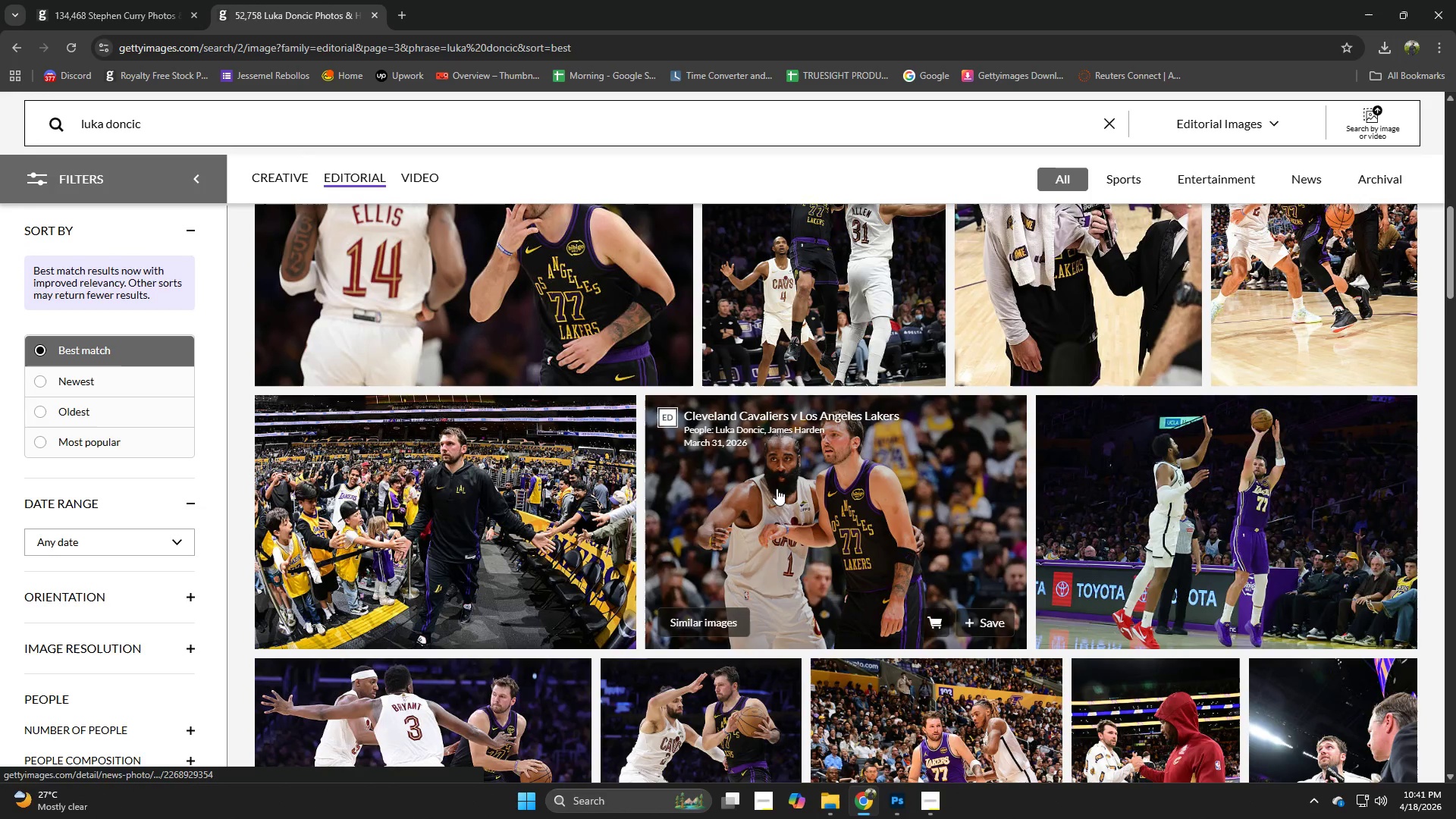 
scroll: coordinate [765, 524], scroll_direction: up, amount: 2.0
 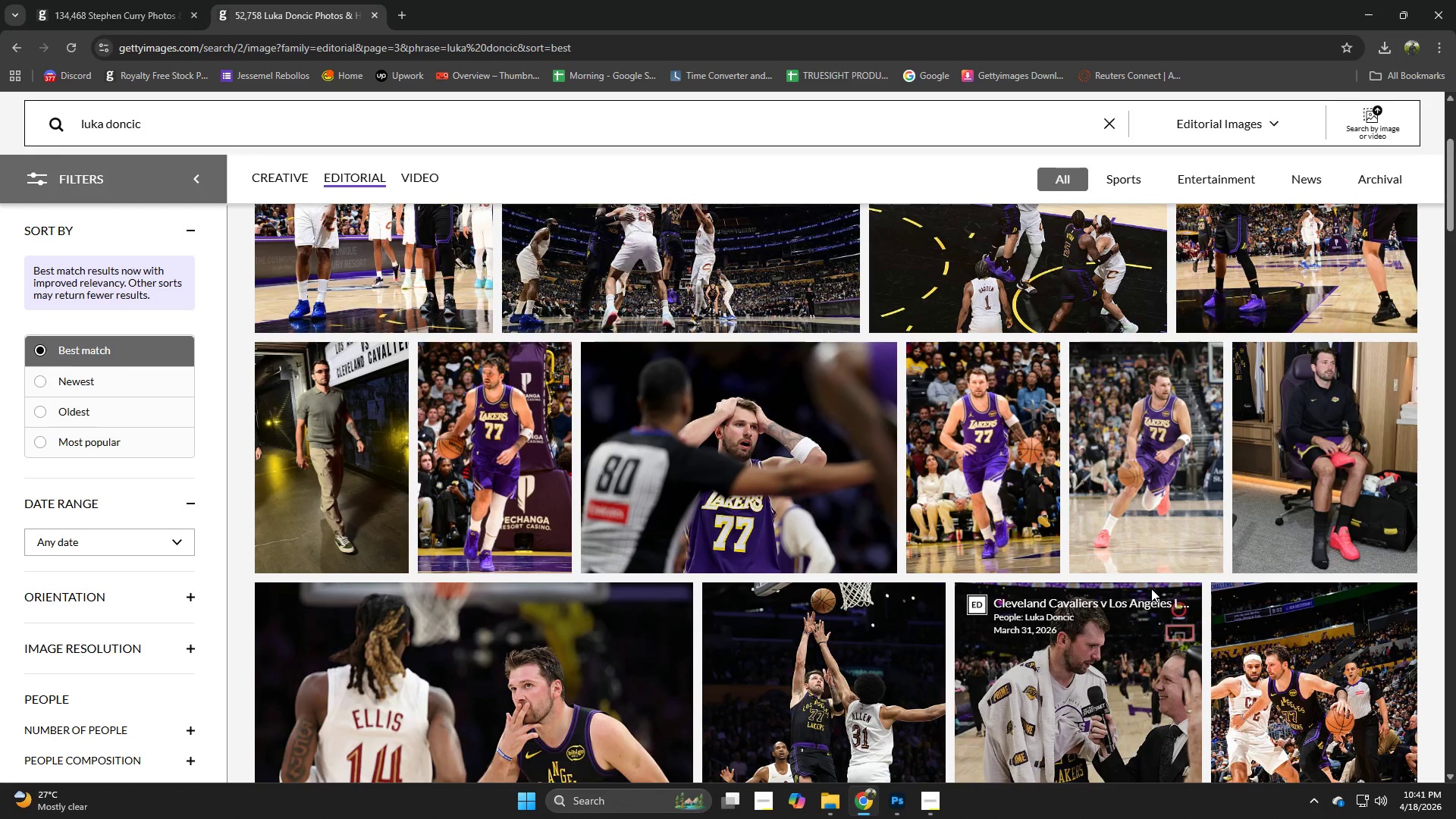 
scroll: coordinate [861, 575], scroll_direction: down, amount: 8.0
 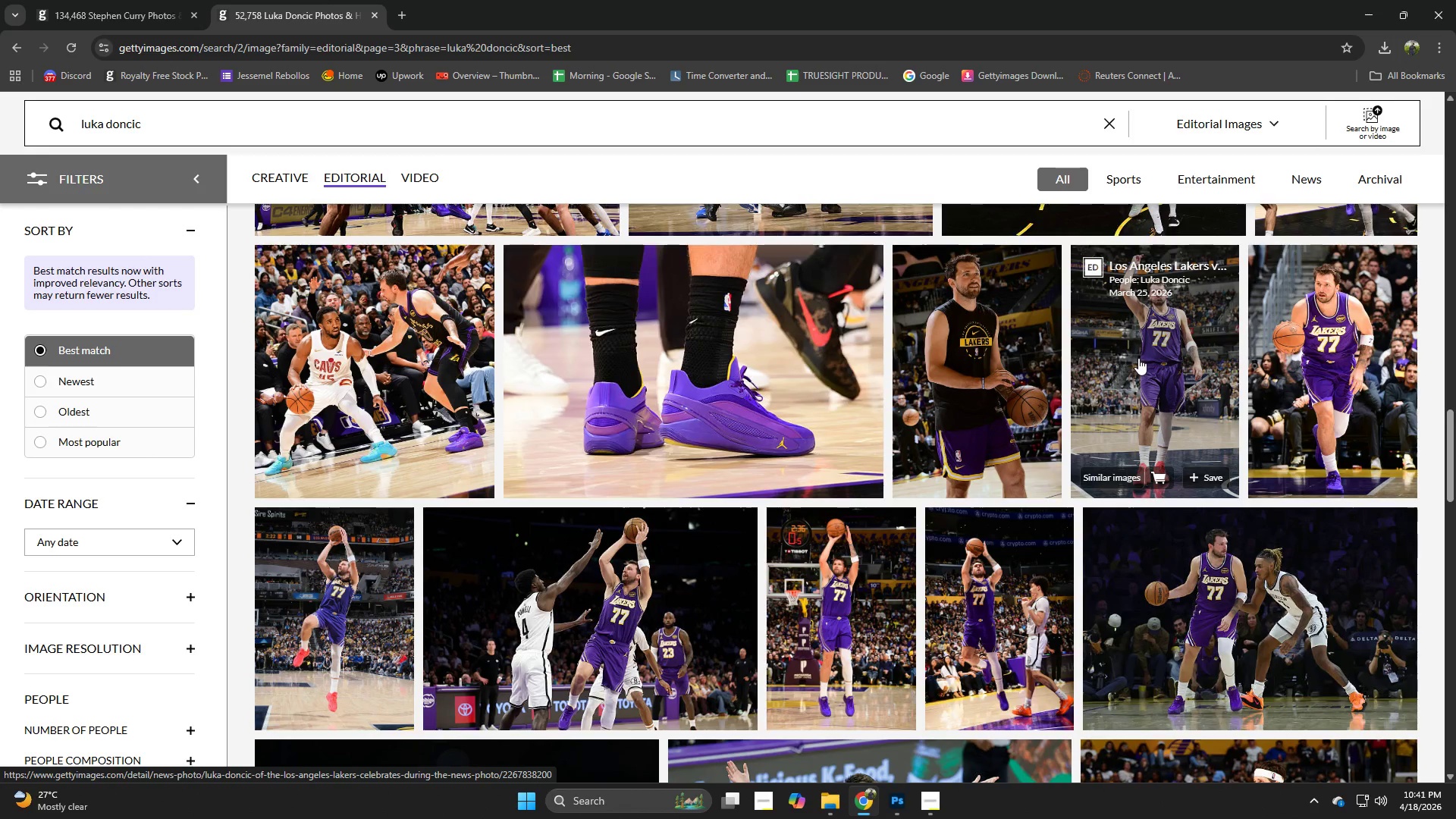 
wait(5.81)
 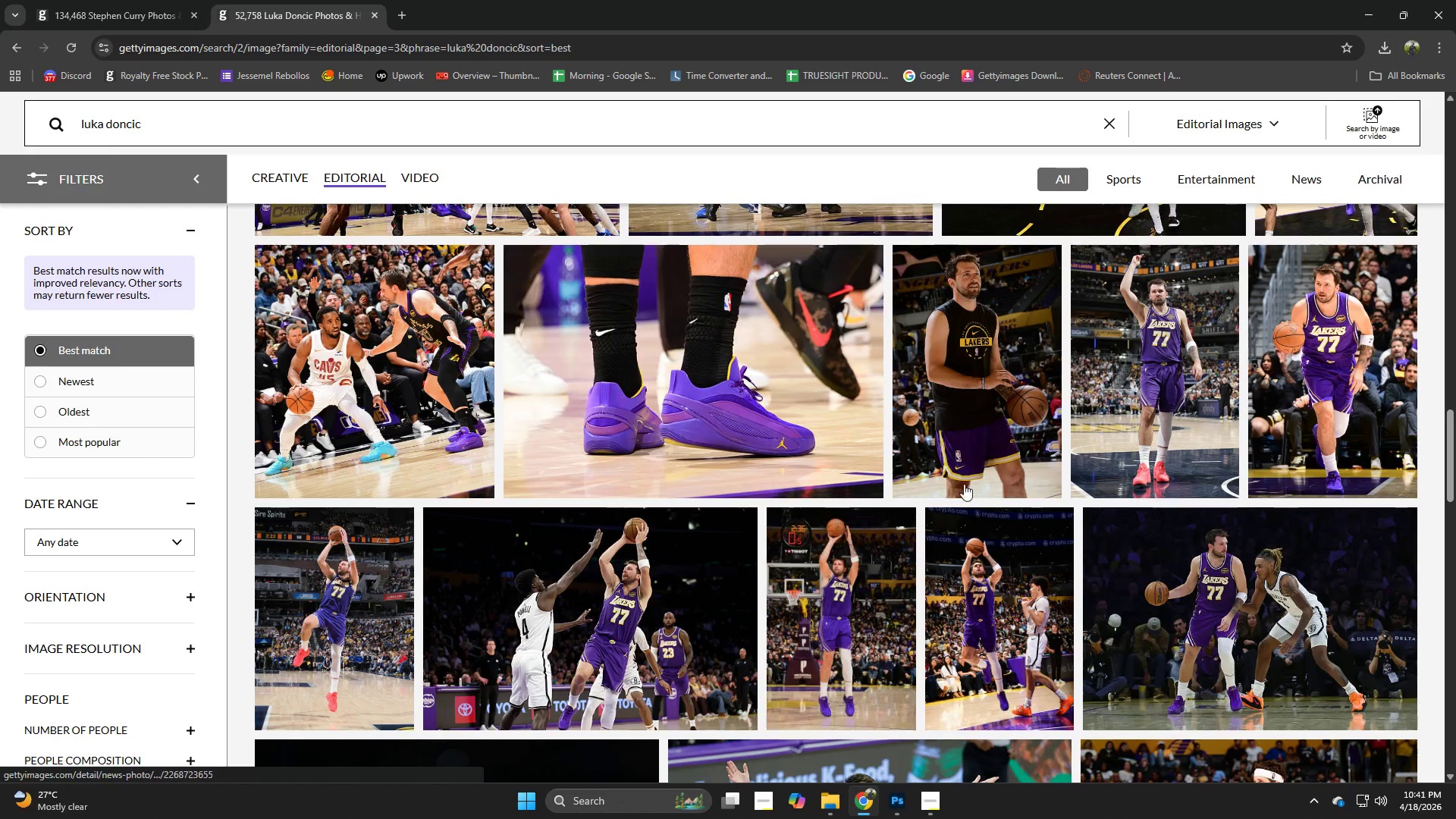 
left_click([1138, 358])
 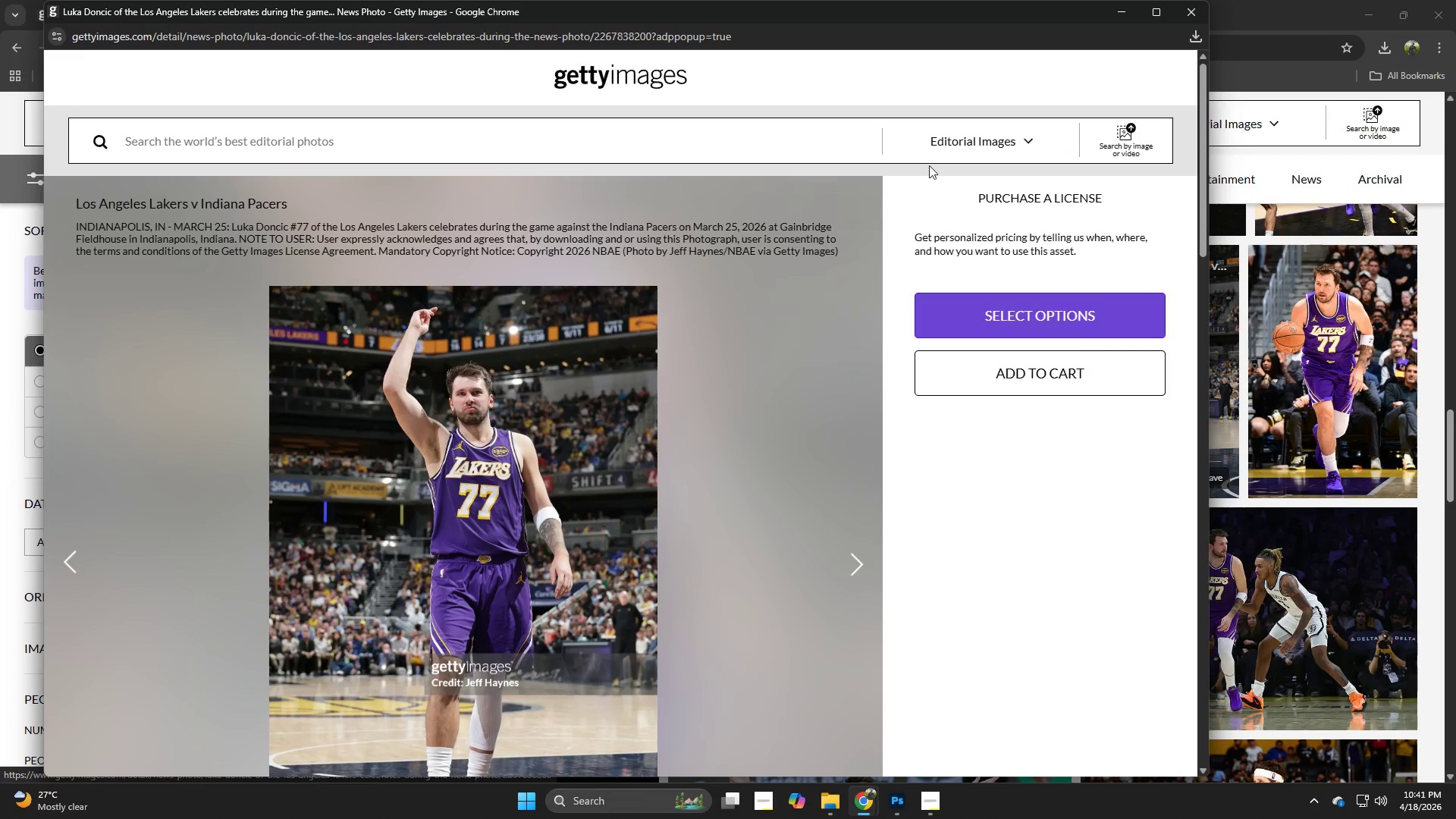 
left_click([1187, 12])
 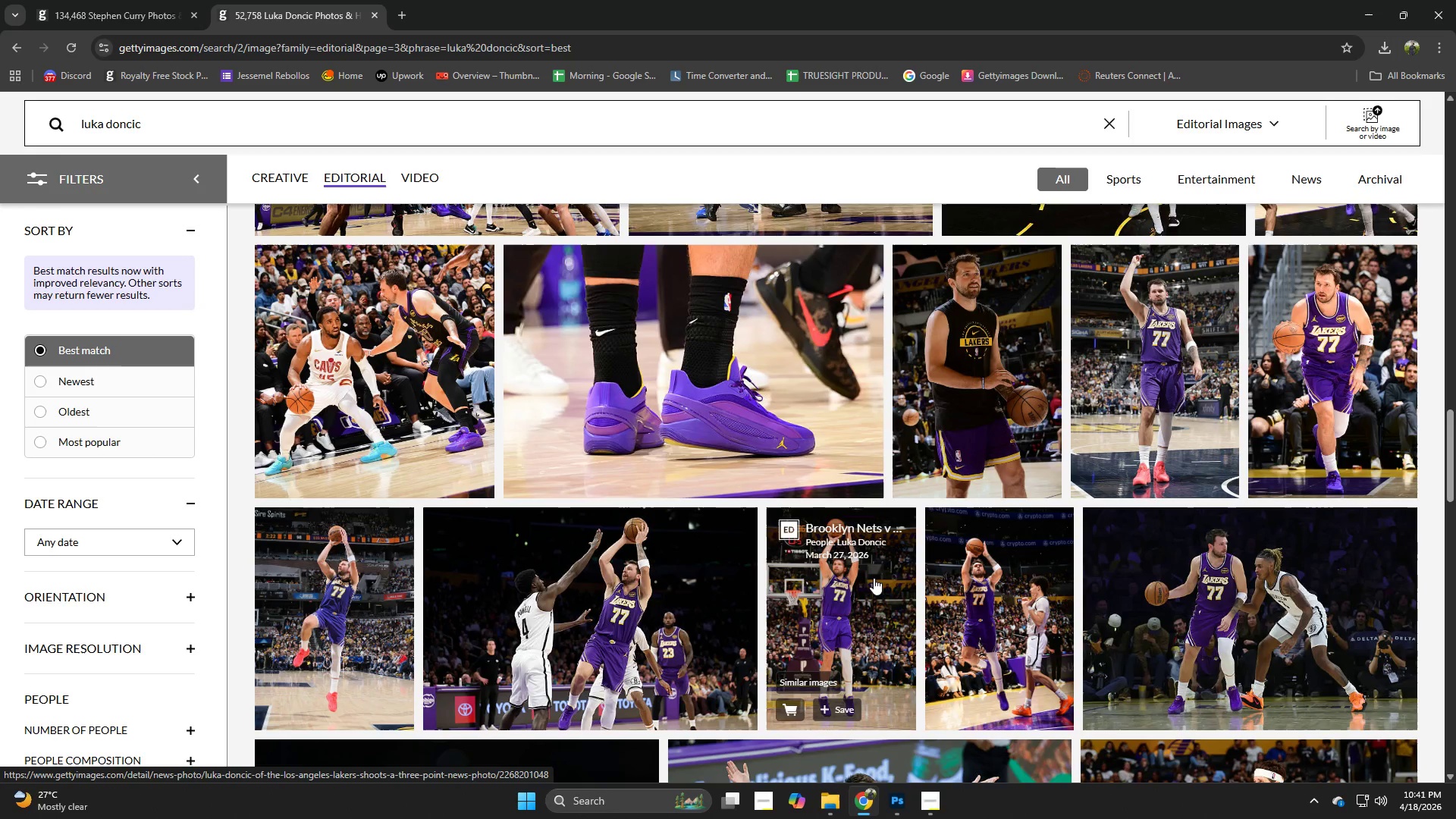 
scroll: coordinate [876, 594], scroll_direction: down, amount: 5.0
 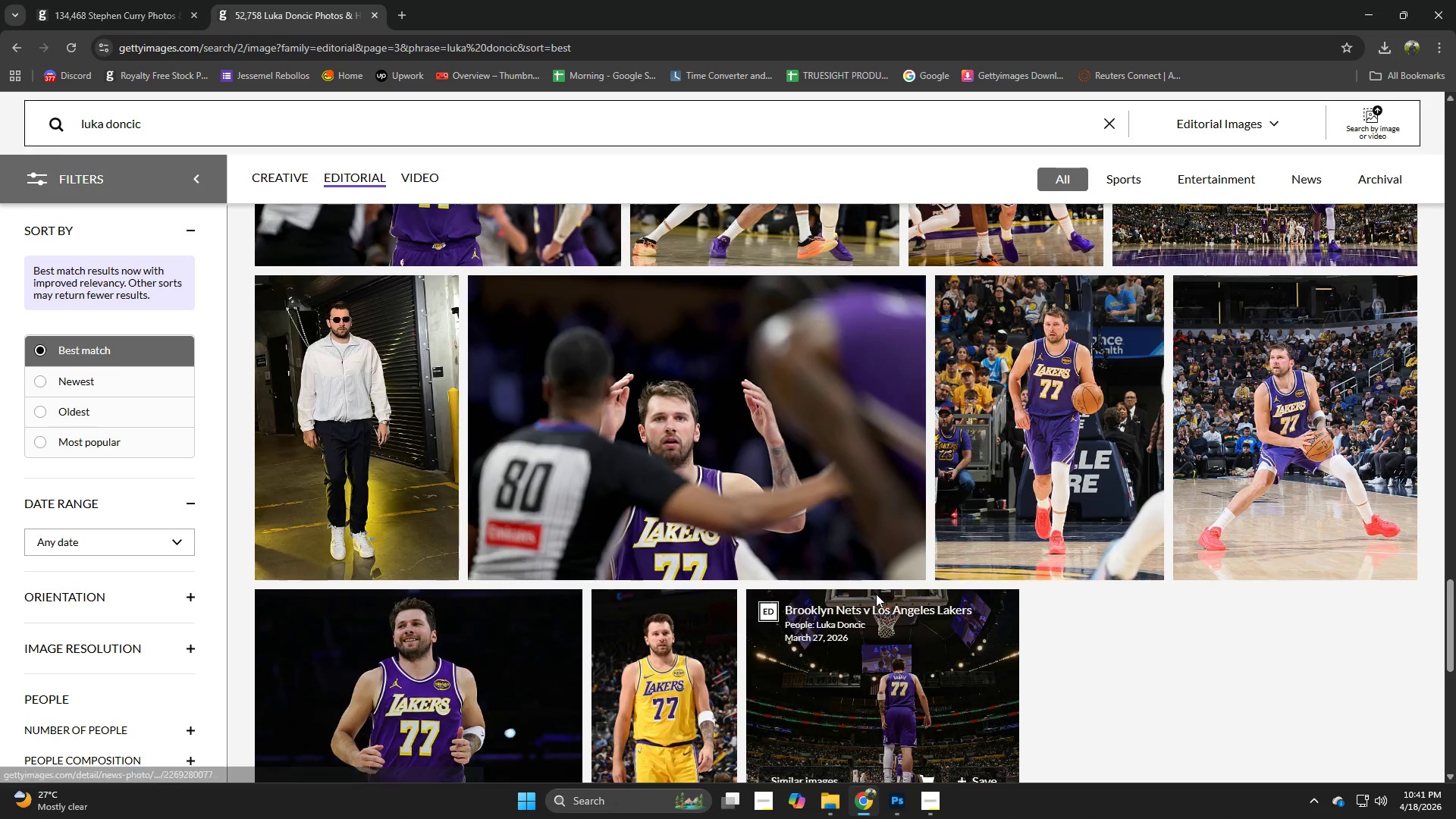 
scroll: coordinate [896, 428], scroll_direction: down, amount: 5.0
 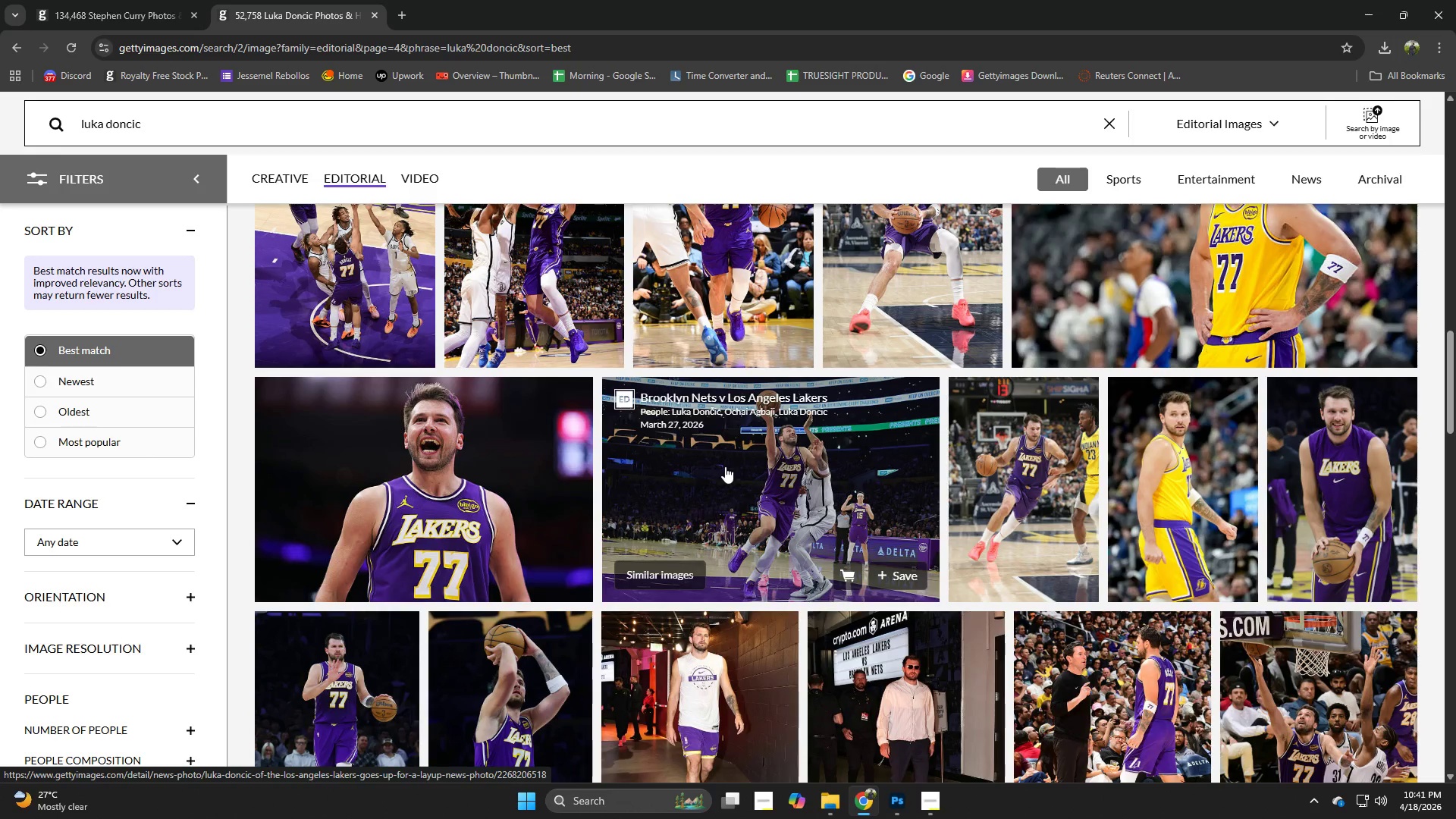 
scroll: coordinate [902, 500], scroll_direction: down, amount: 6.0
 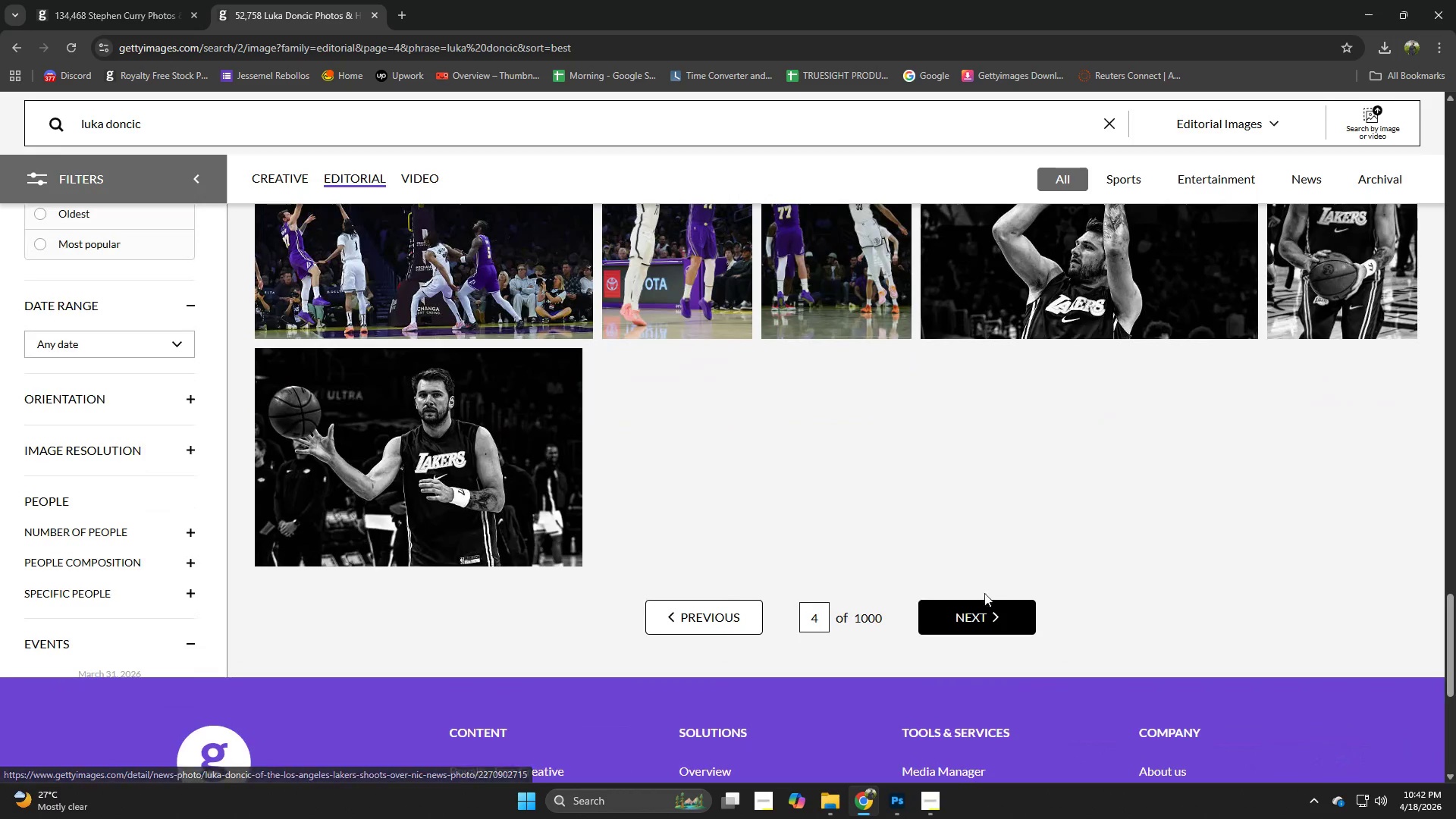 
left_click([984, 598])
 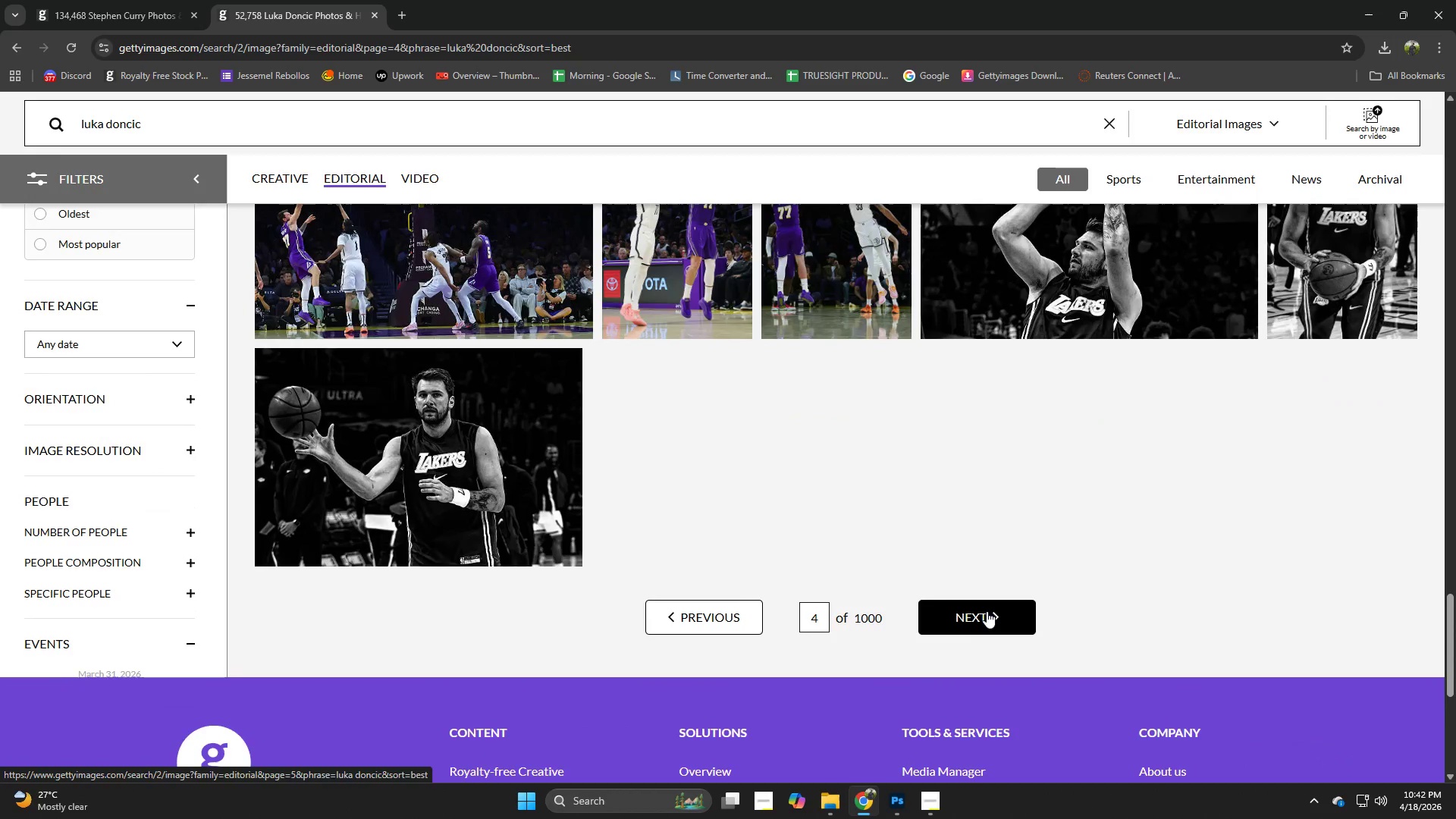 
left_click([987, 613])
 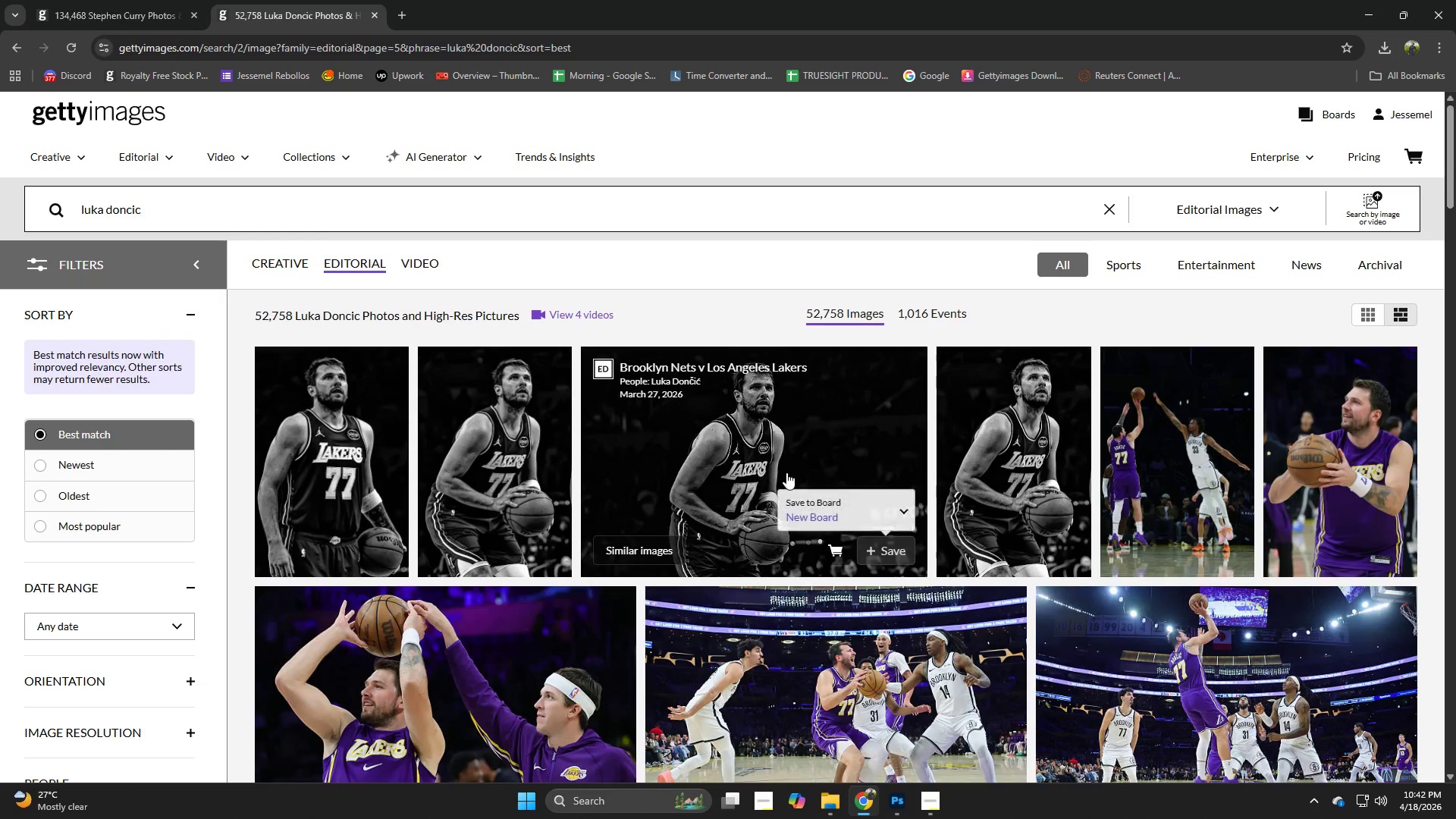 
scroll: coordinate [864, 515], scroll_direction: down, amount: 8.0
 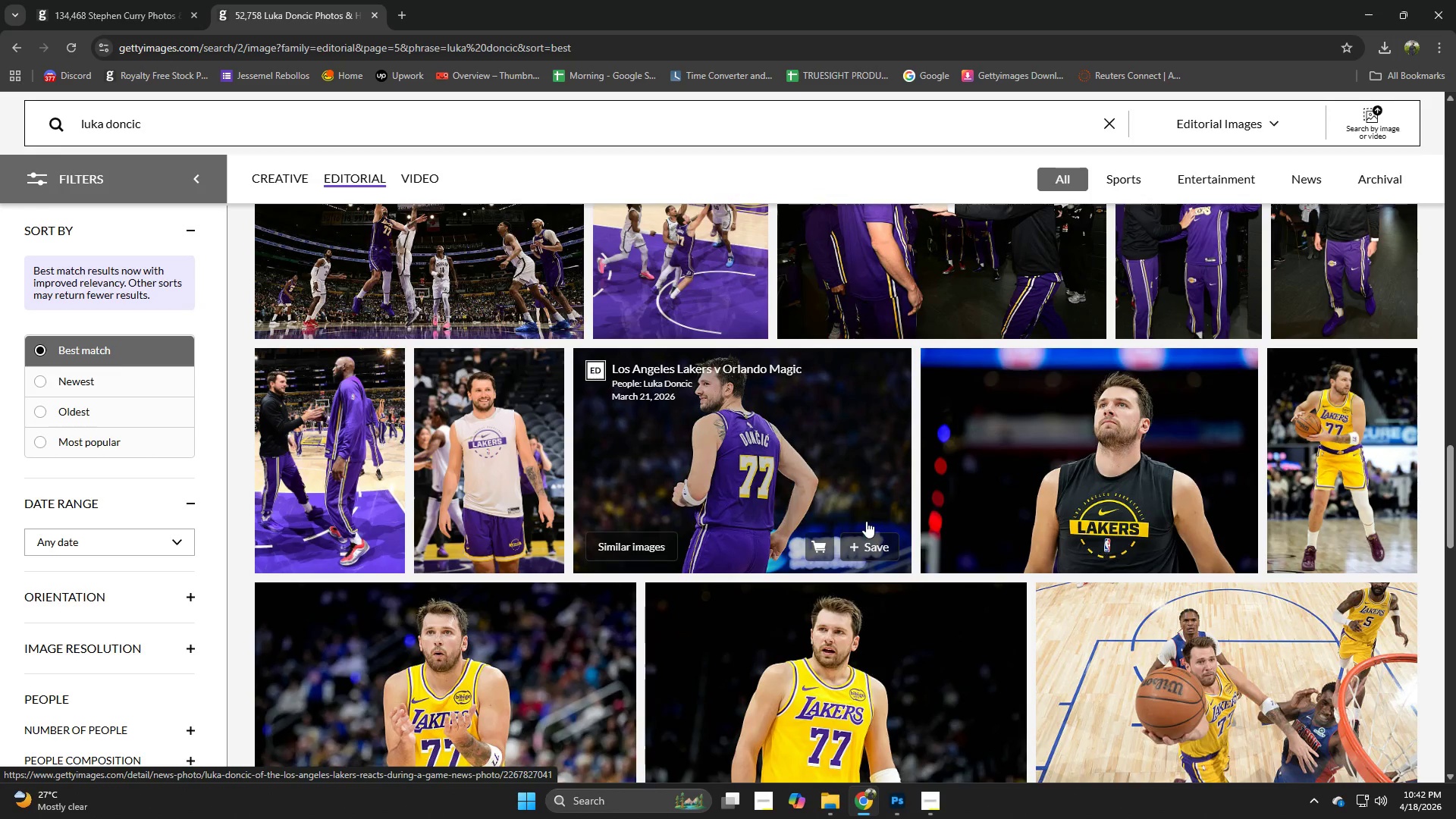 
scroll: coordinate [866, 521], scroll_direction: down, amount: 2.0
 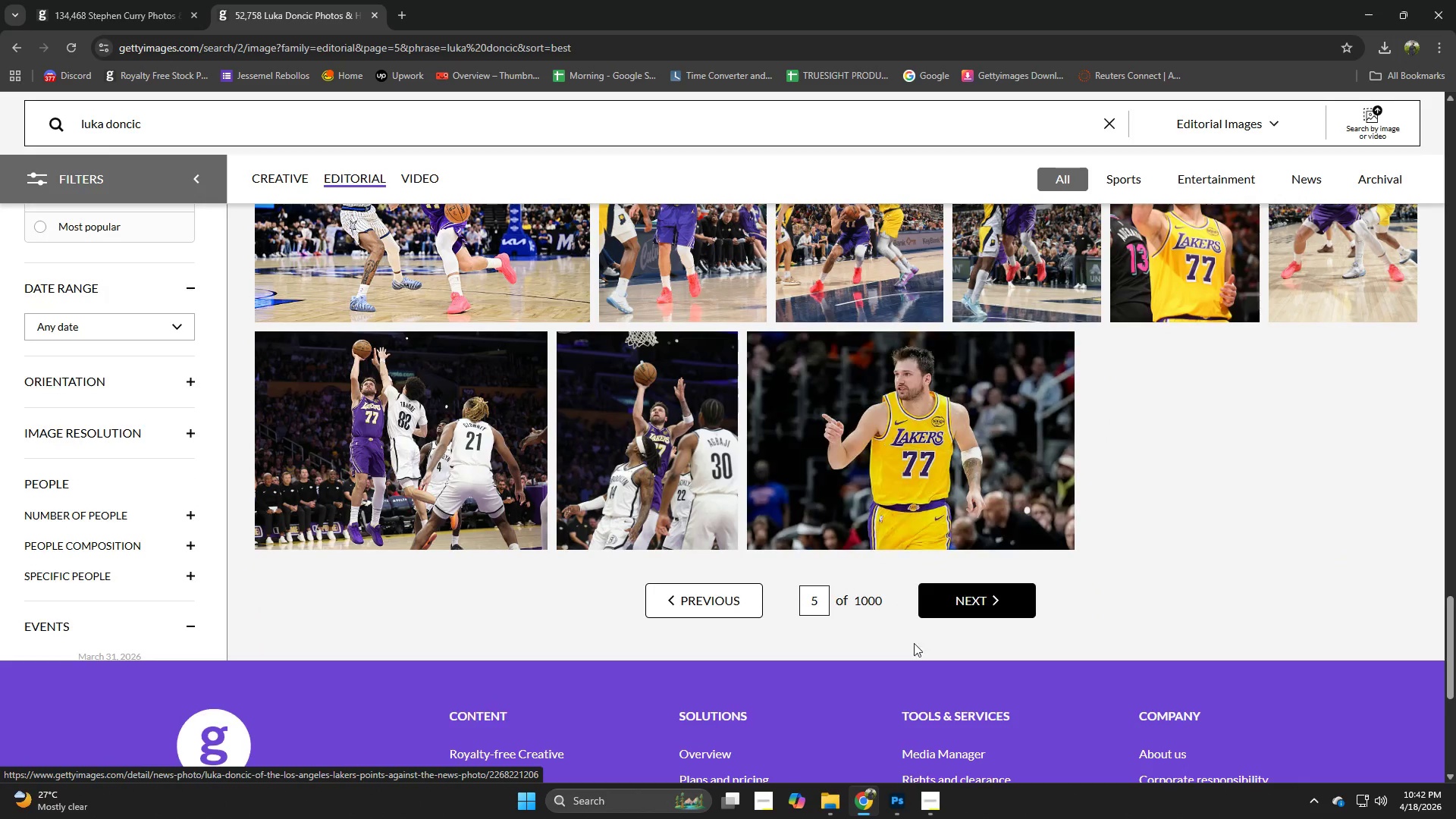 
left_click([980, 599])
 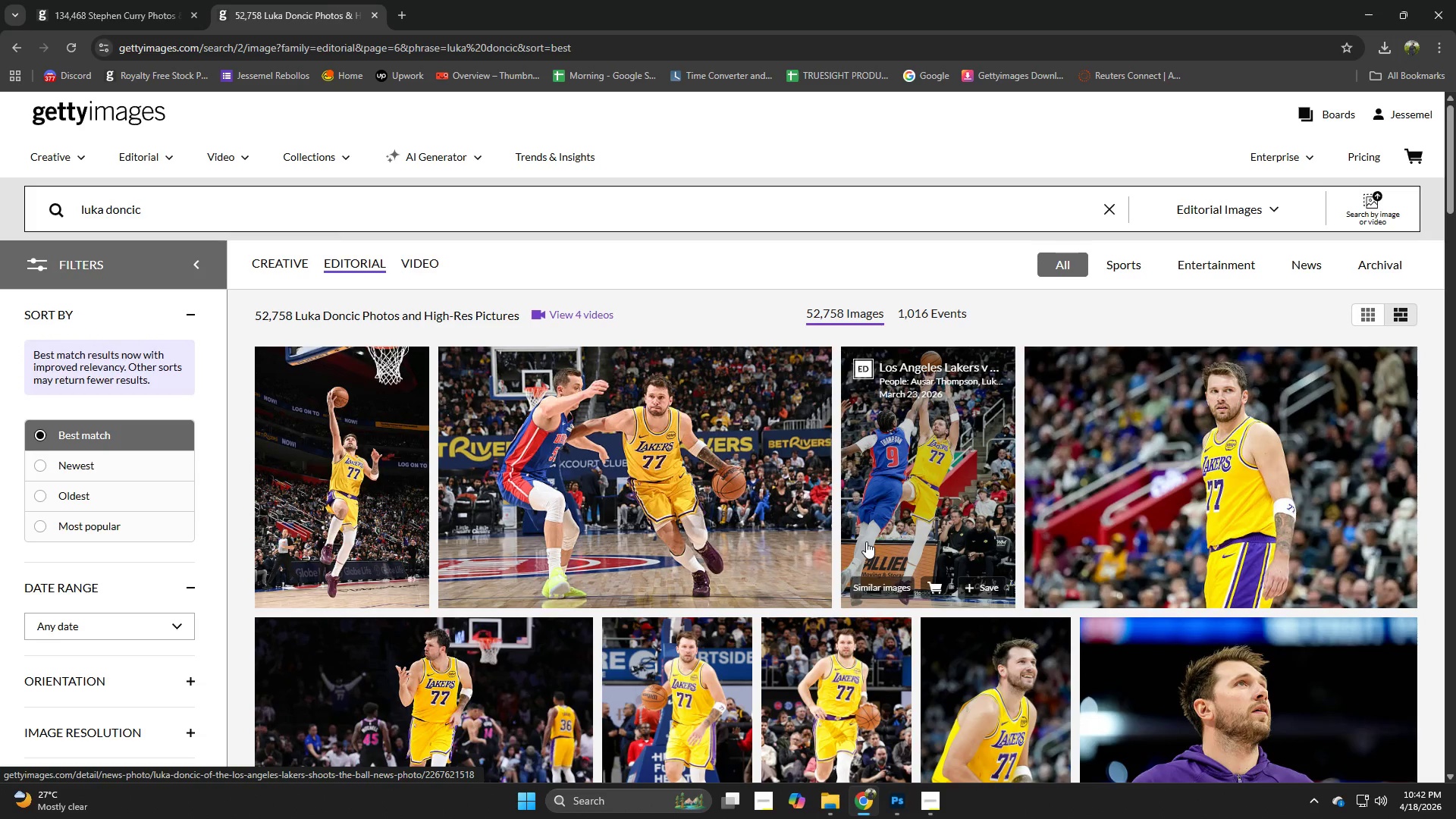 
scroll: coordinate [914, 521], scroll_direction: down, amount: 6.0
 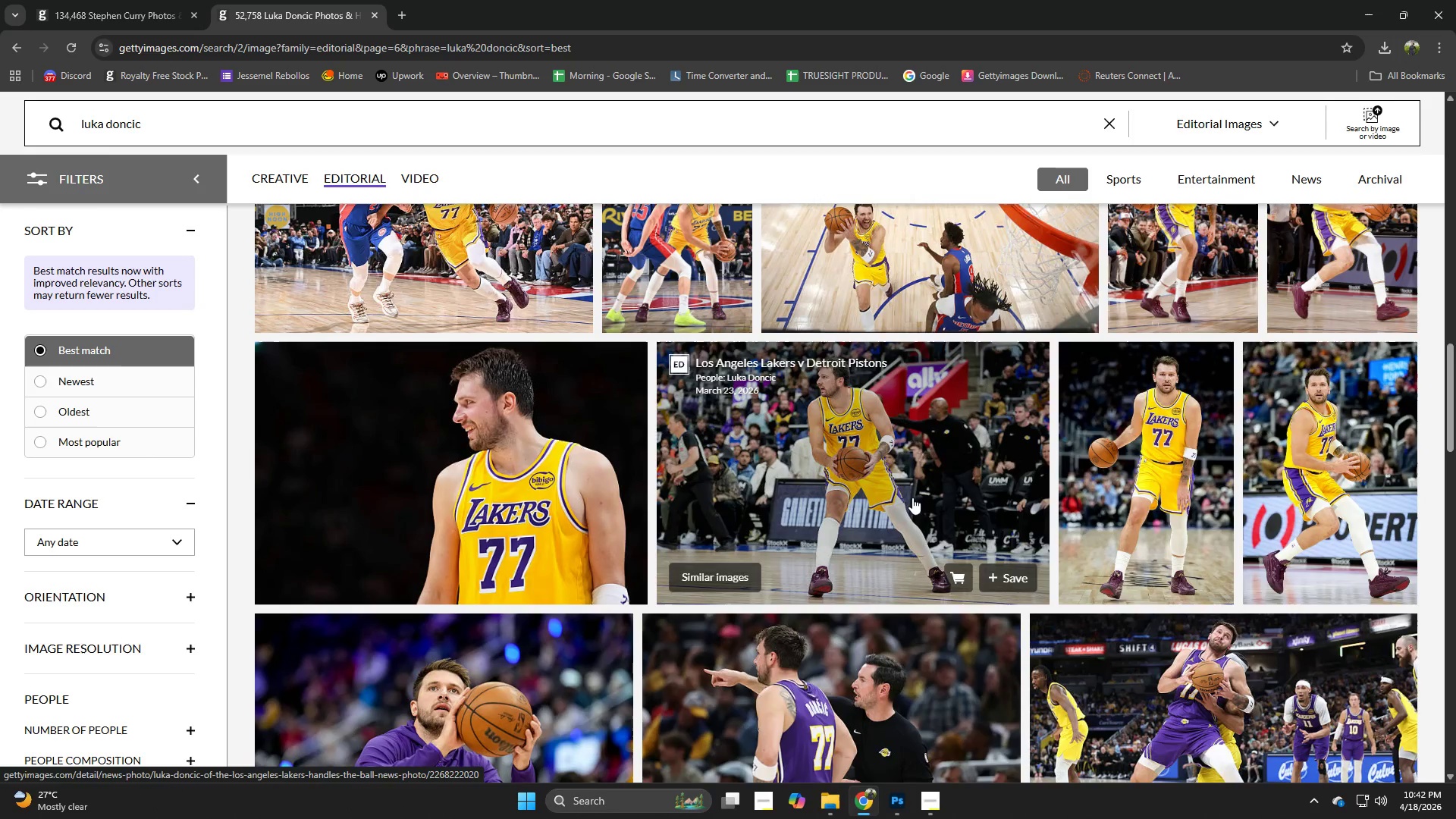 
scroll: coordinate [905, 458], scroll_direction: down, amount: 2.0
 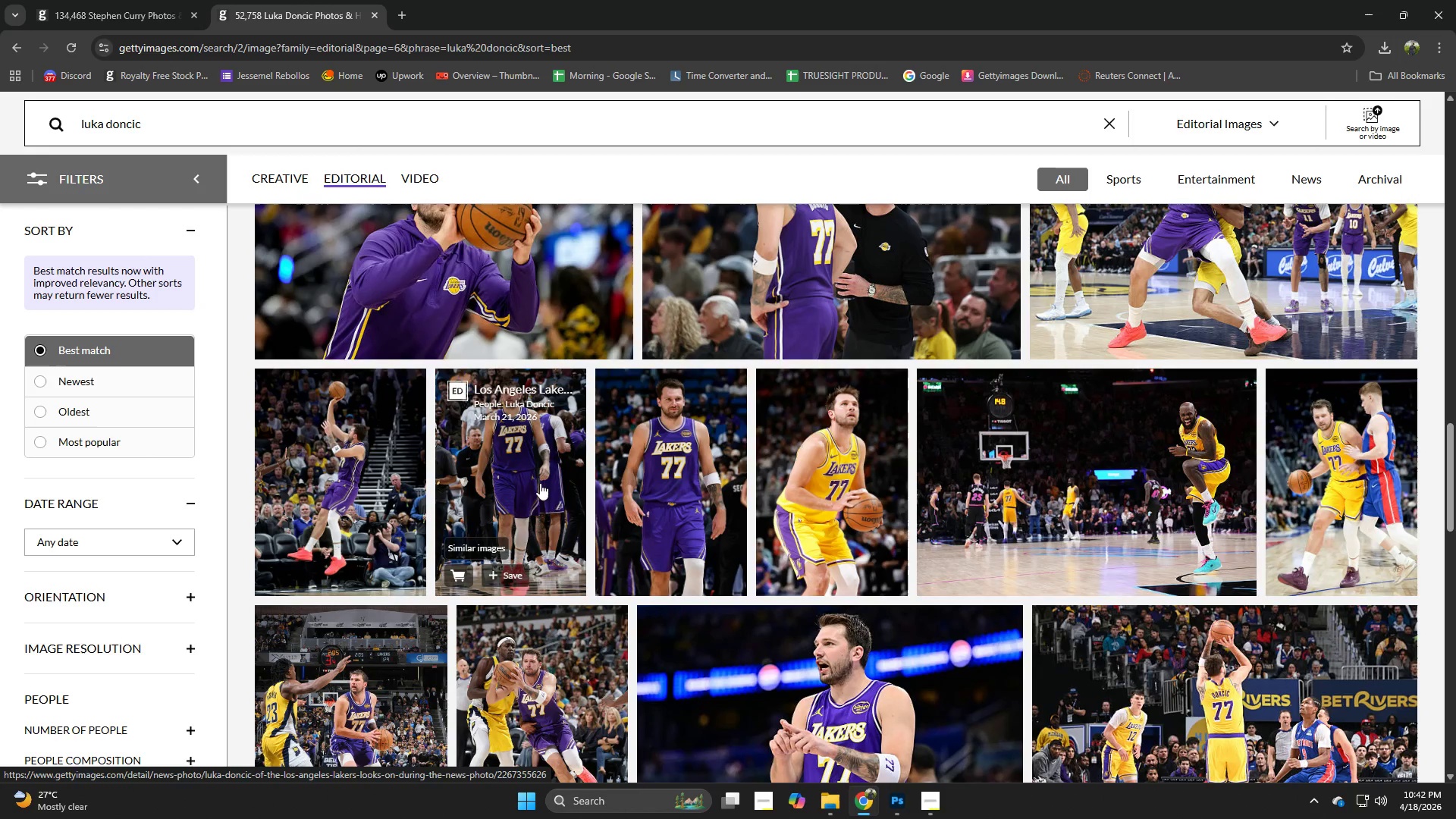 
left_click([529, 464])
 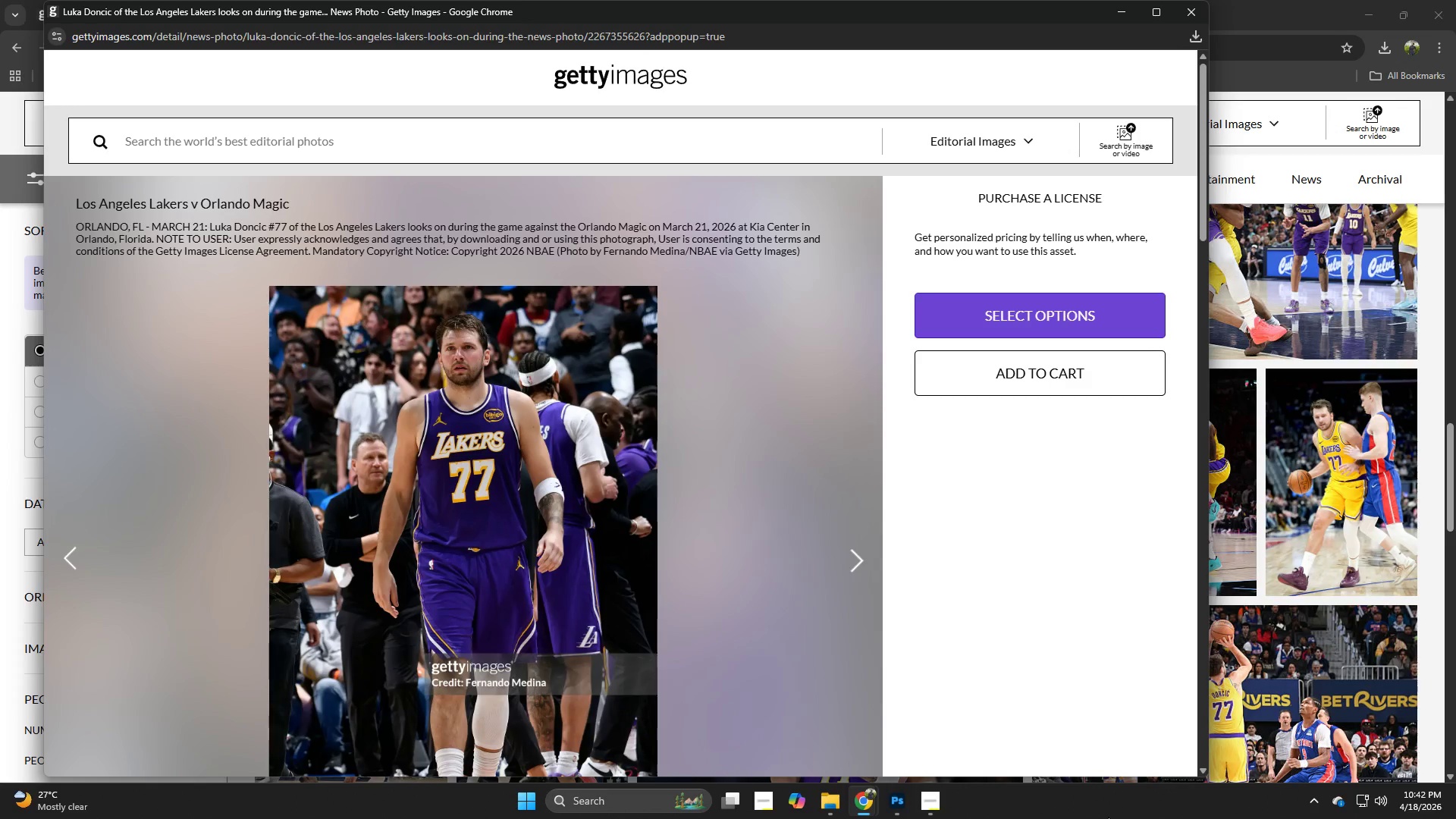 
left_click([899, 805])
 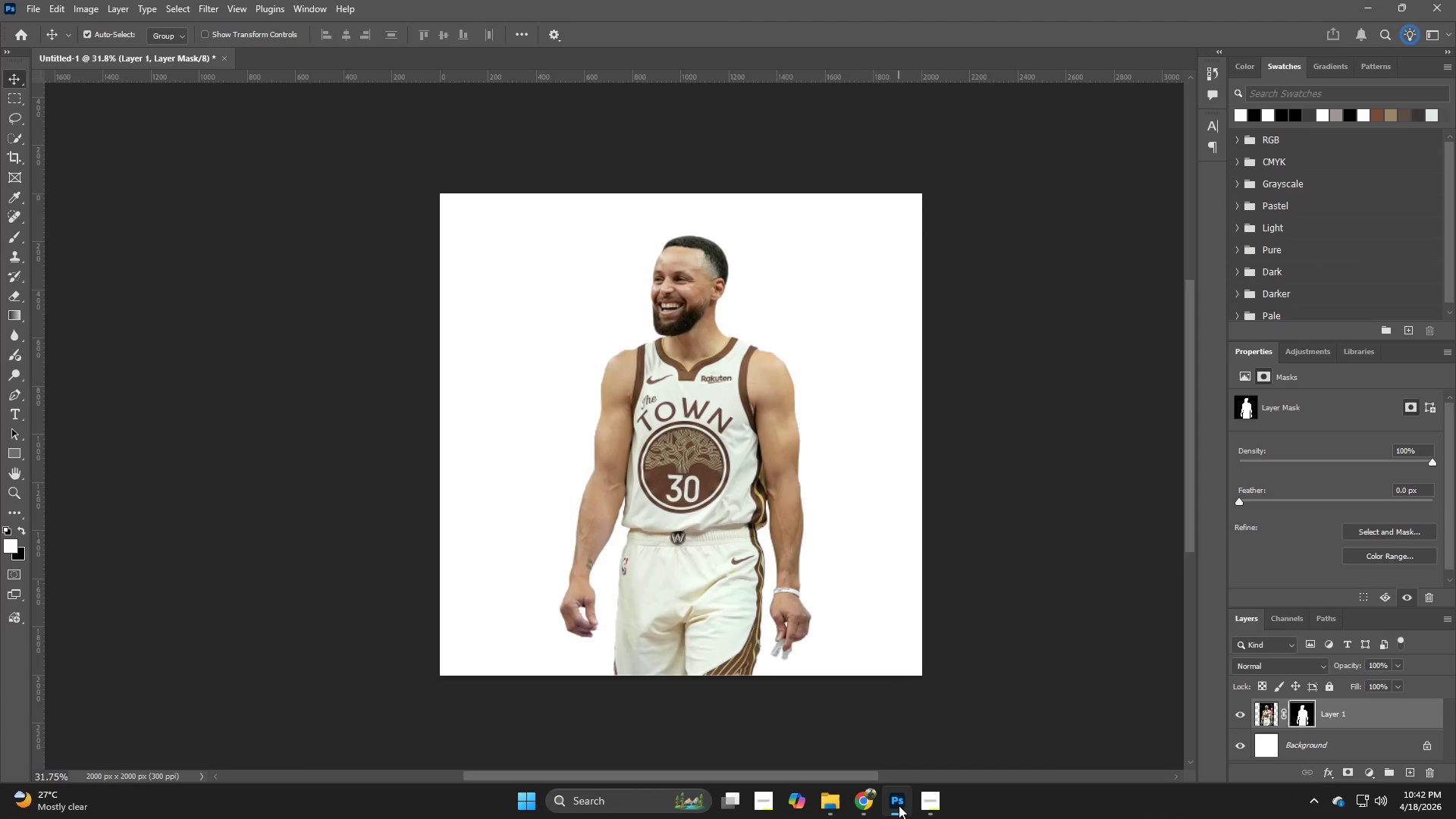 
left_click([899, 805])
 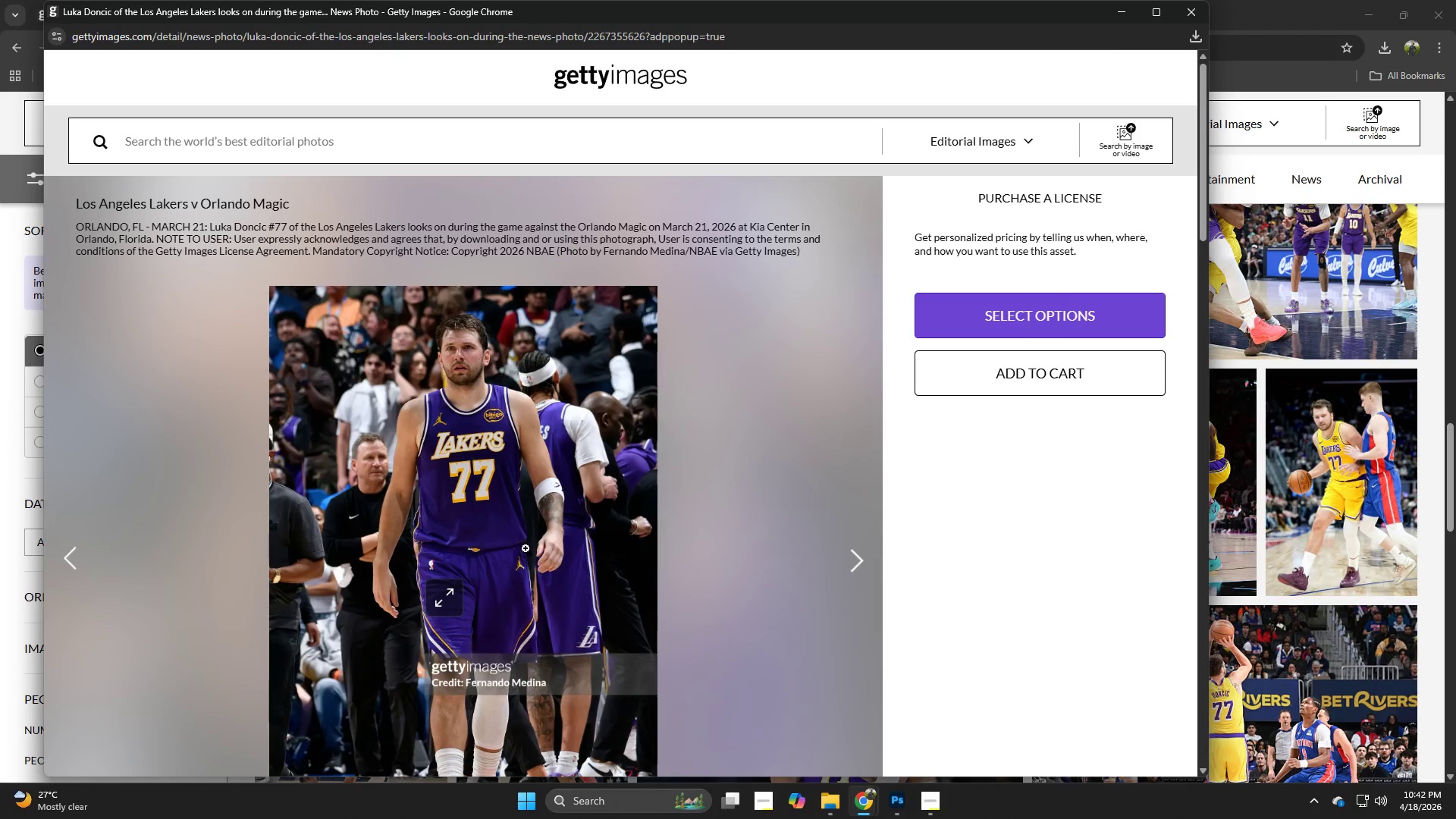 
left_click([523, 522])
 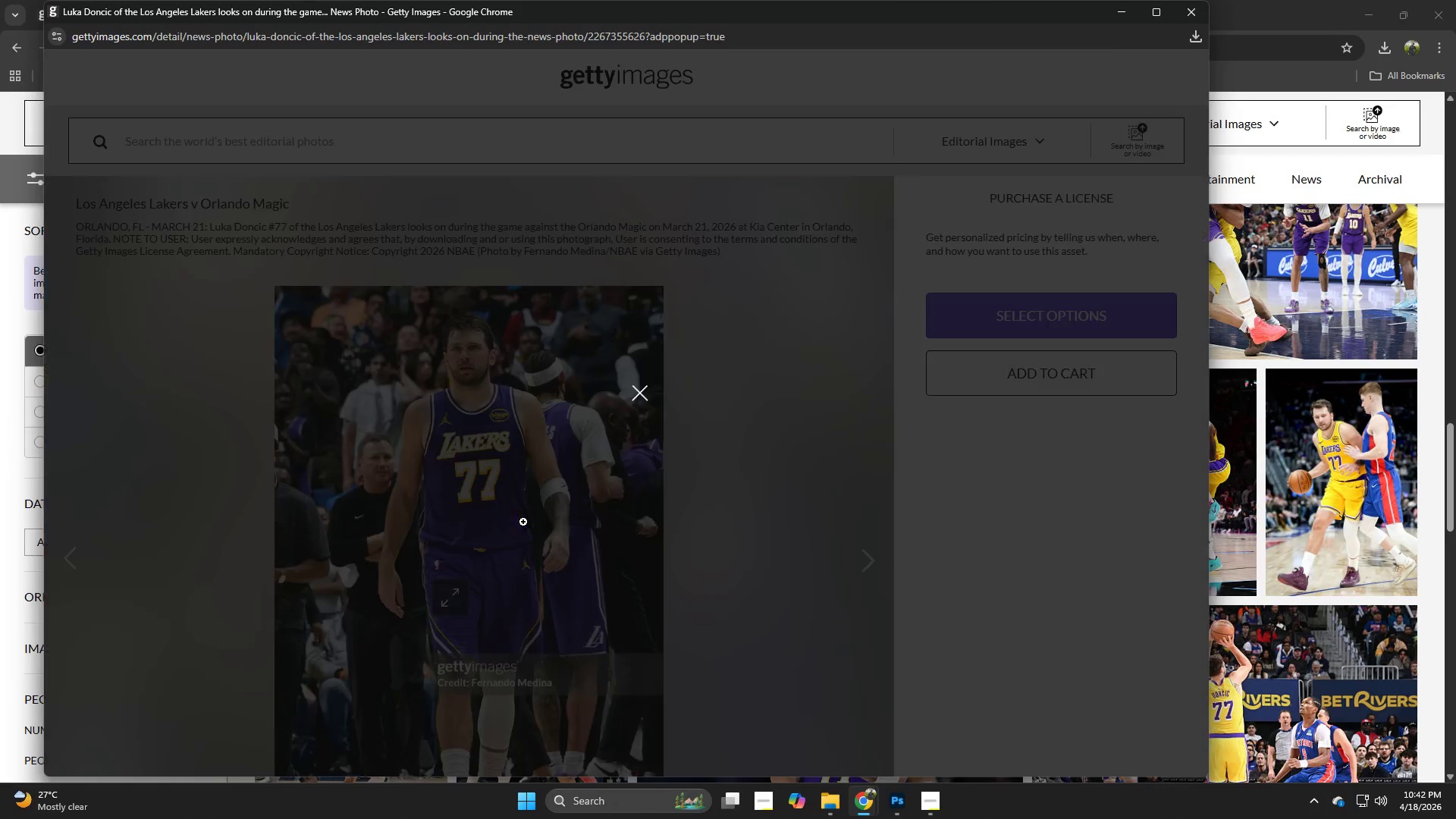 
key(Control+ControlLeft)
 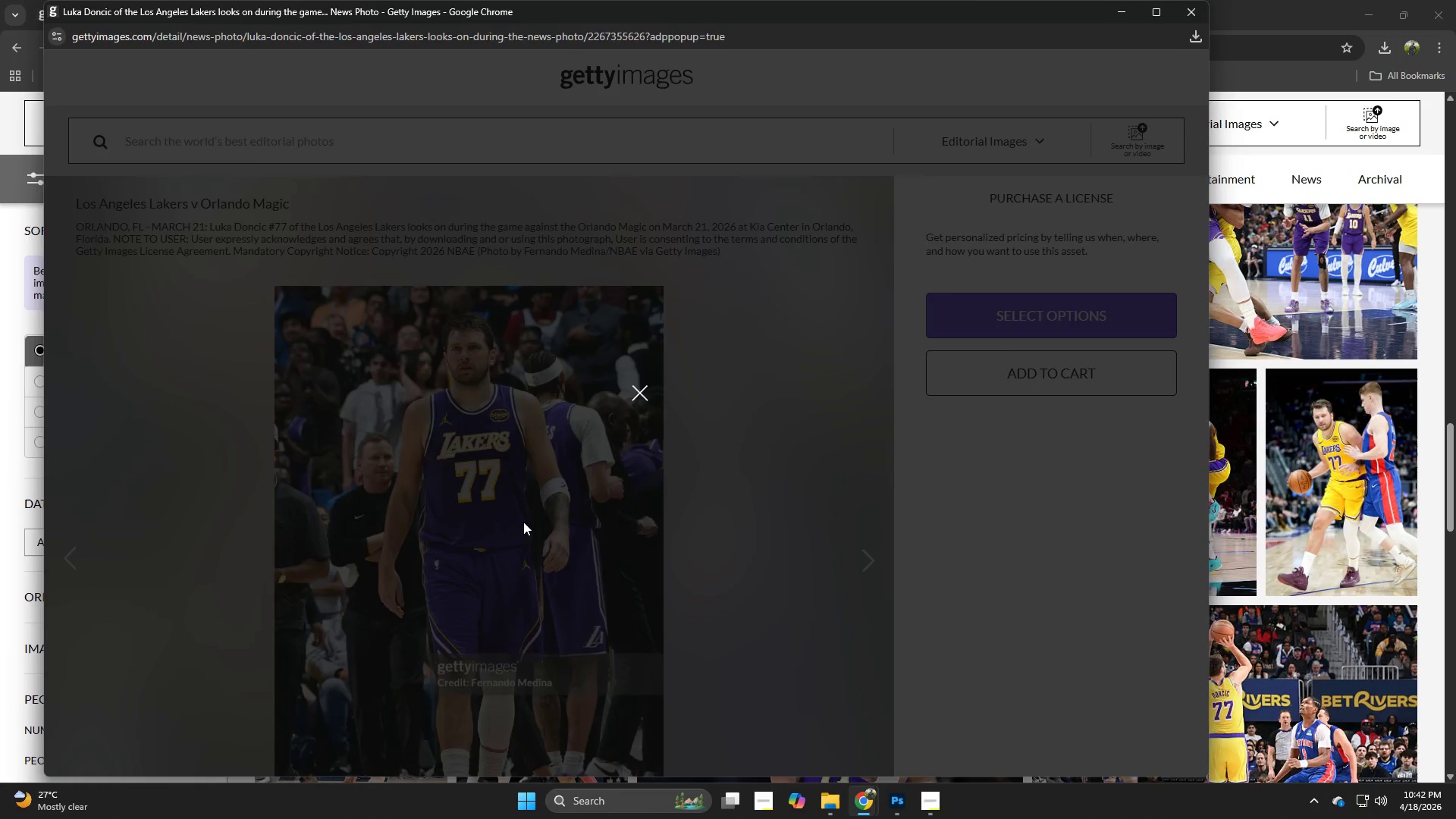 
key(Control+W)
 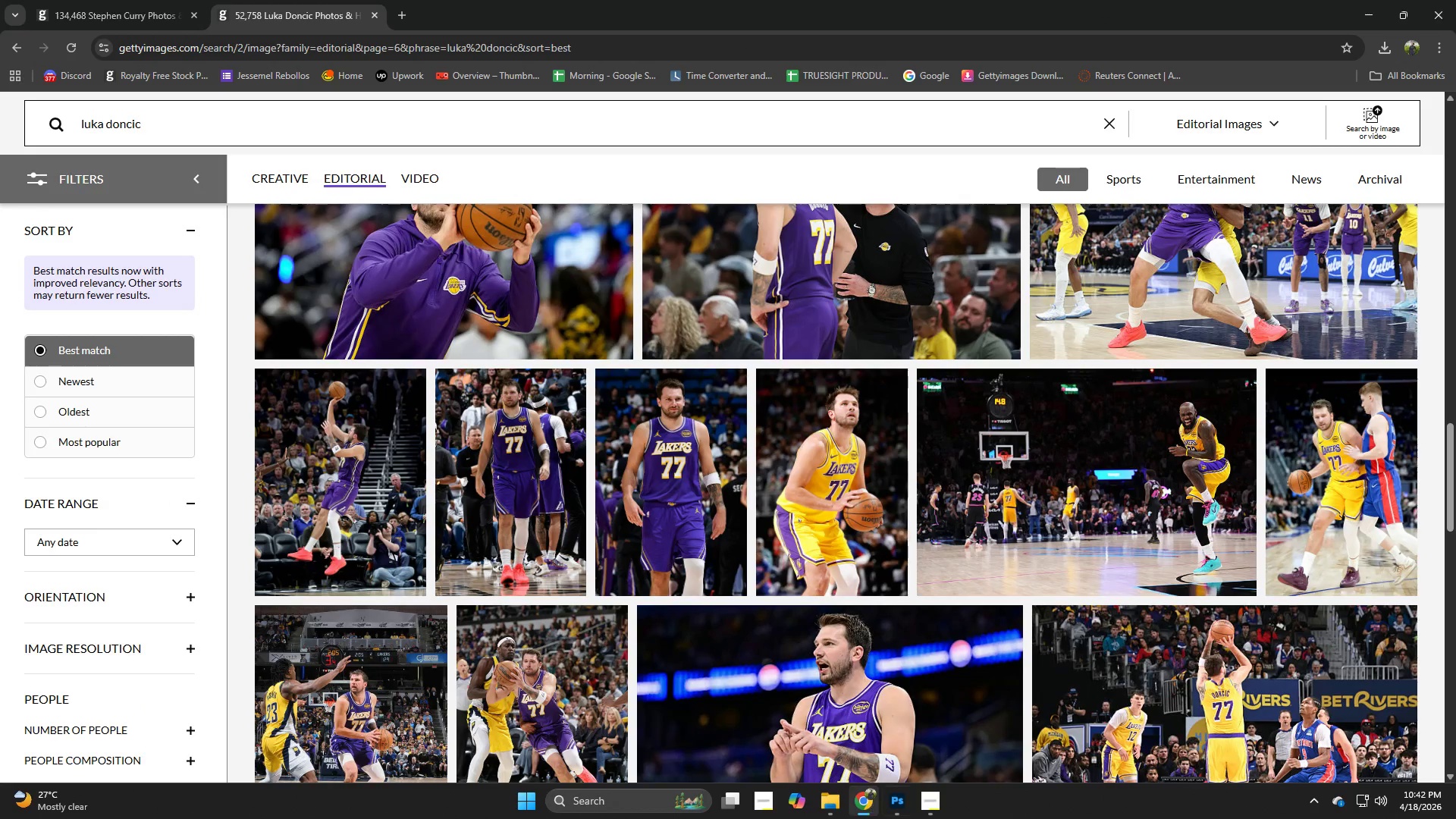 
left_click([894, 811])
 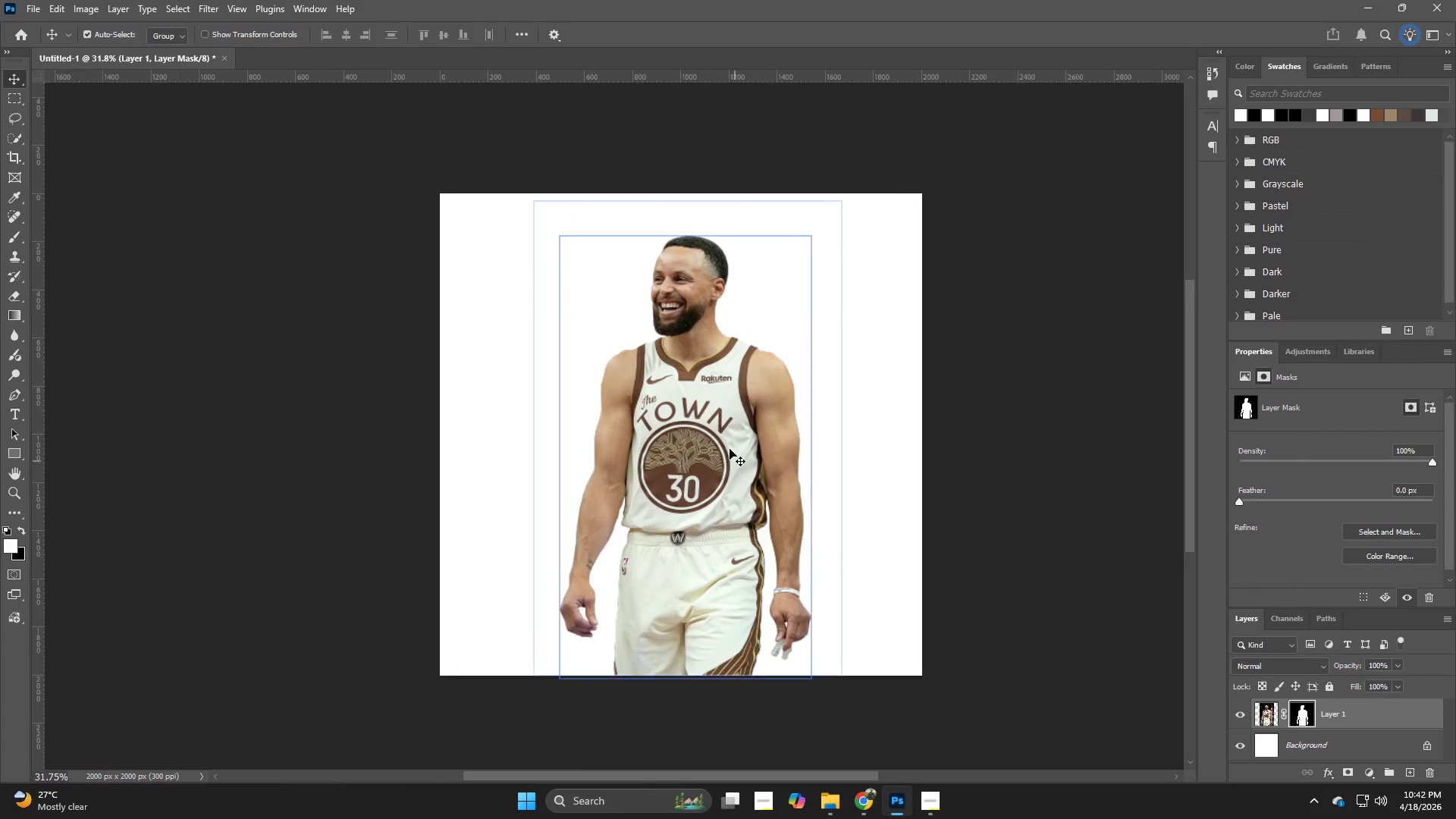 
hold_key(key=Z, duration=1.5)
 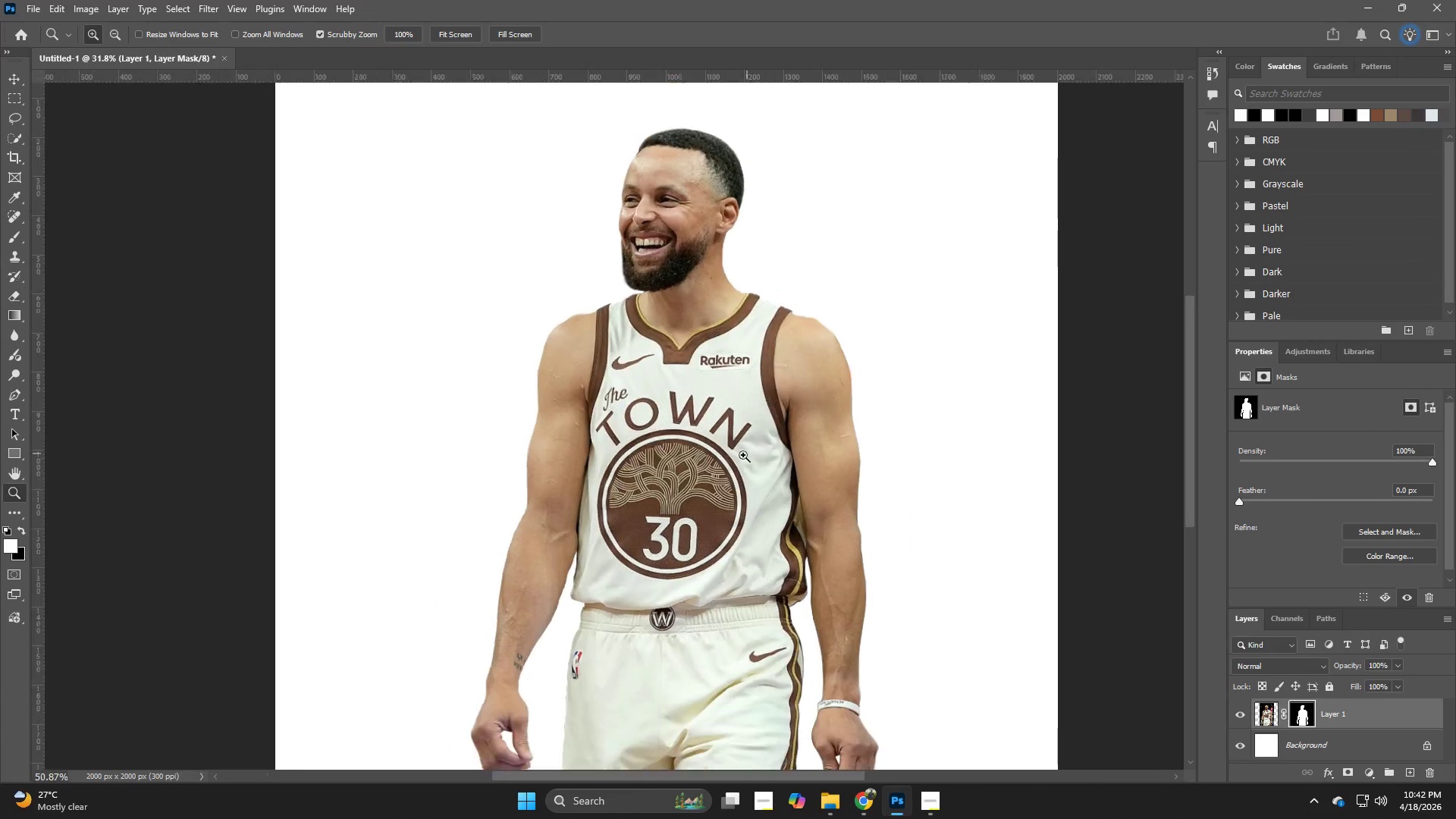 
left_click_drag(start_coordinate=[705, 410], to_coordinate=[739, 457])
 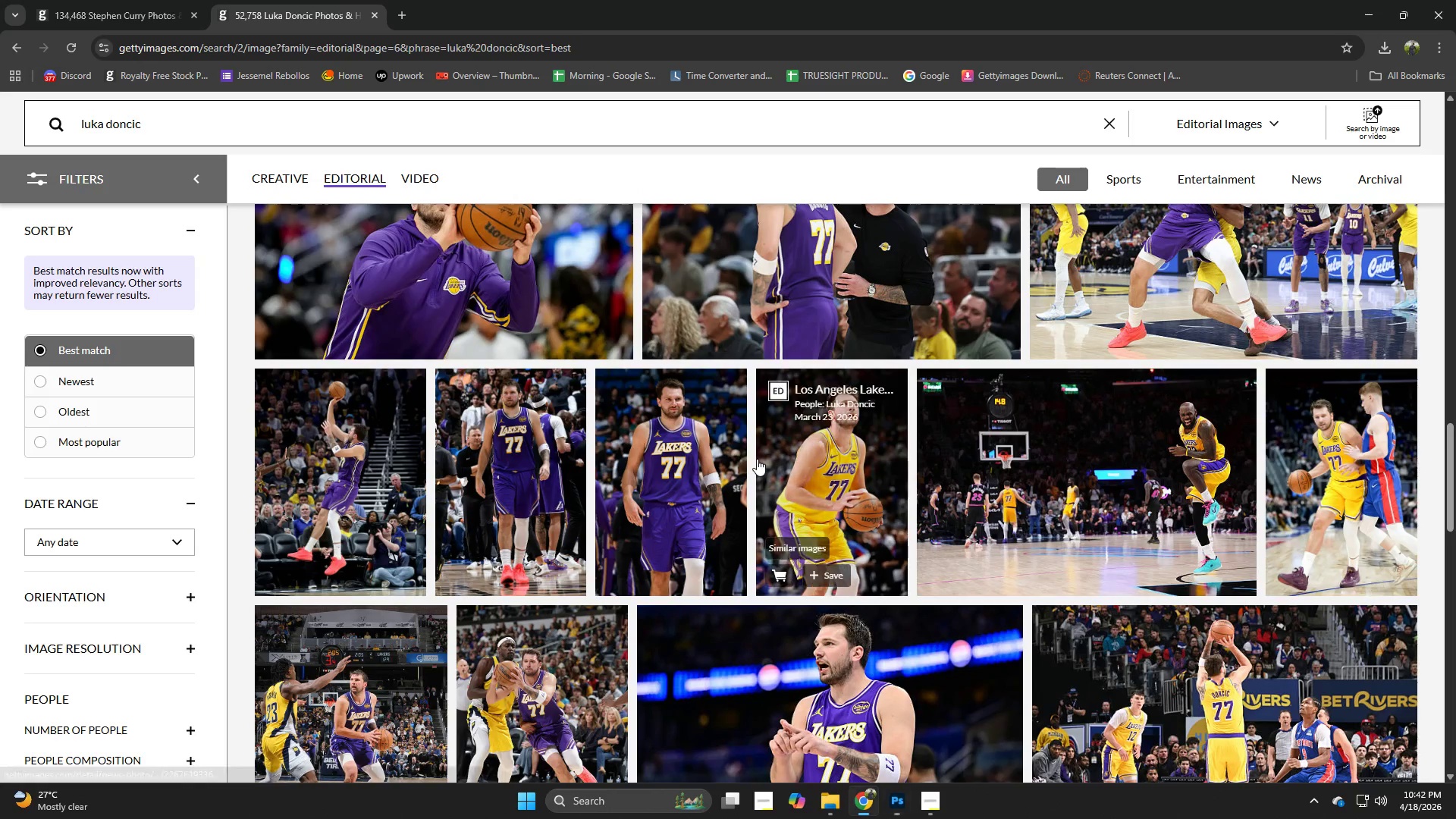 
hold_key(key=Z, duration=1.42)
 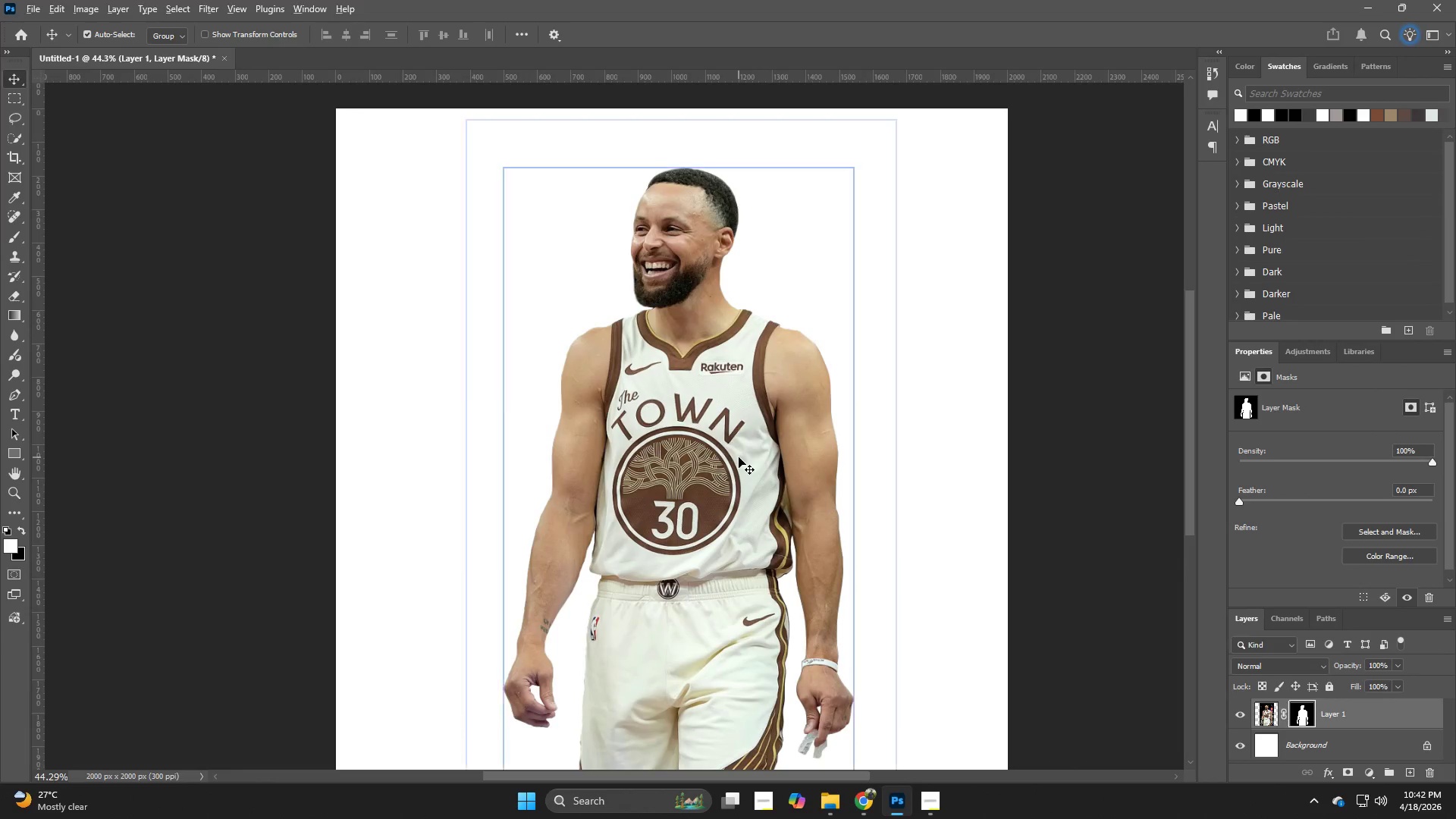 
key(Alt+AltLeft)
 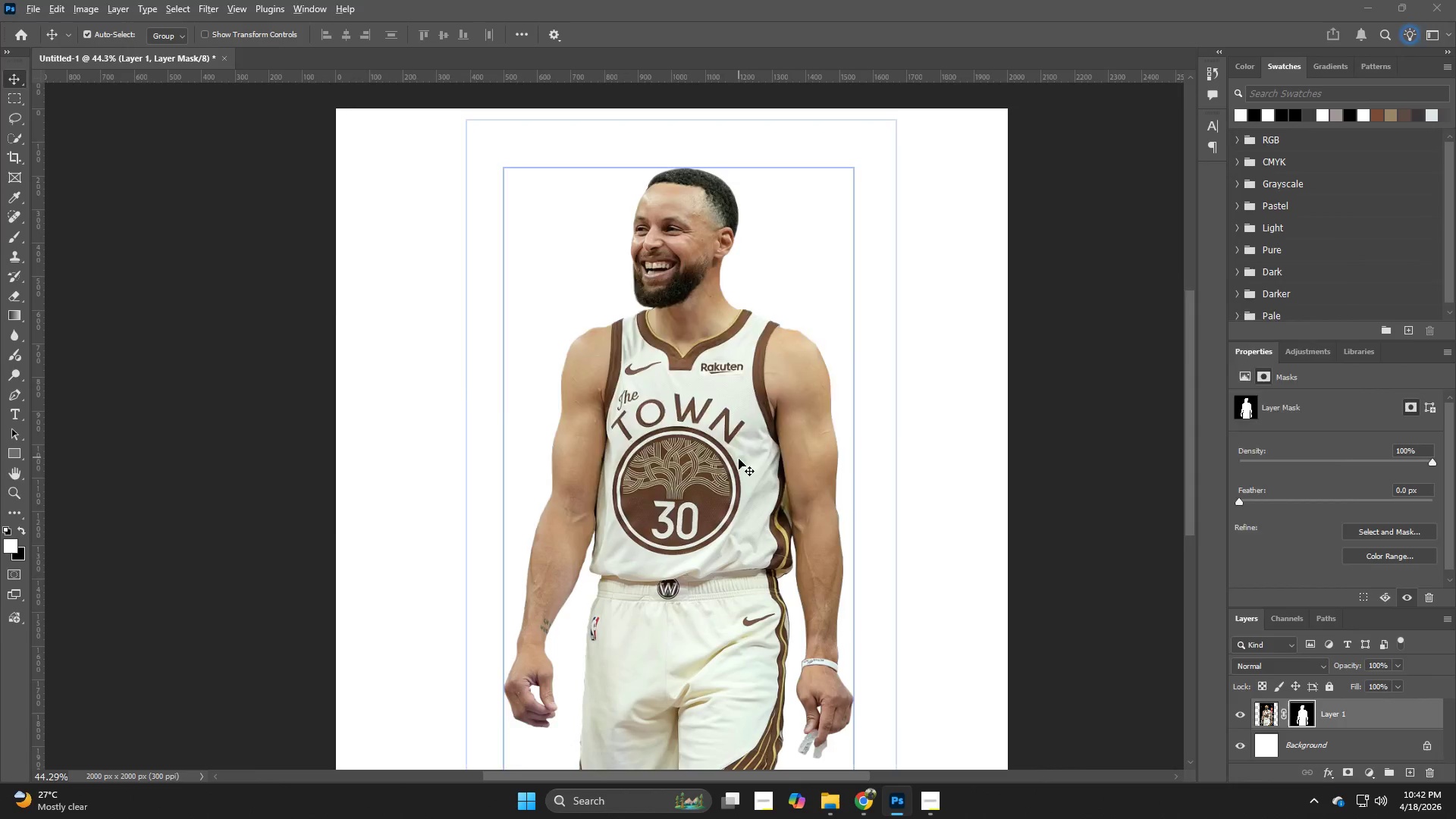 
key(Alt+Tab)
 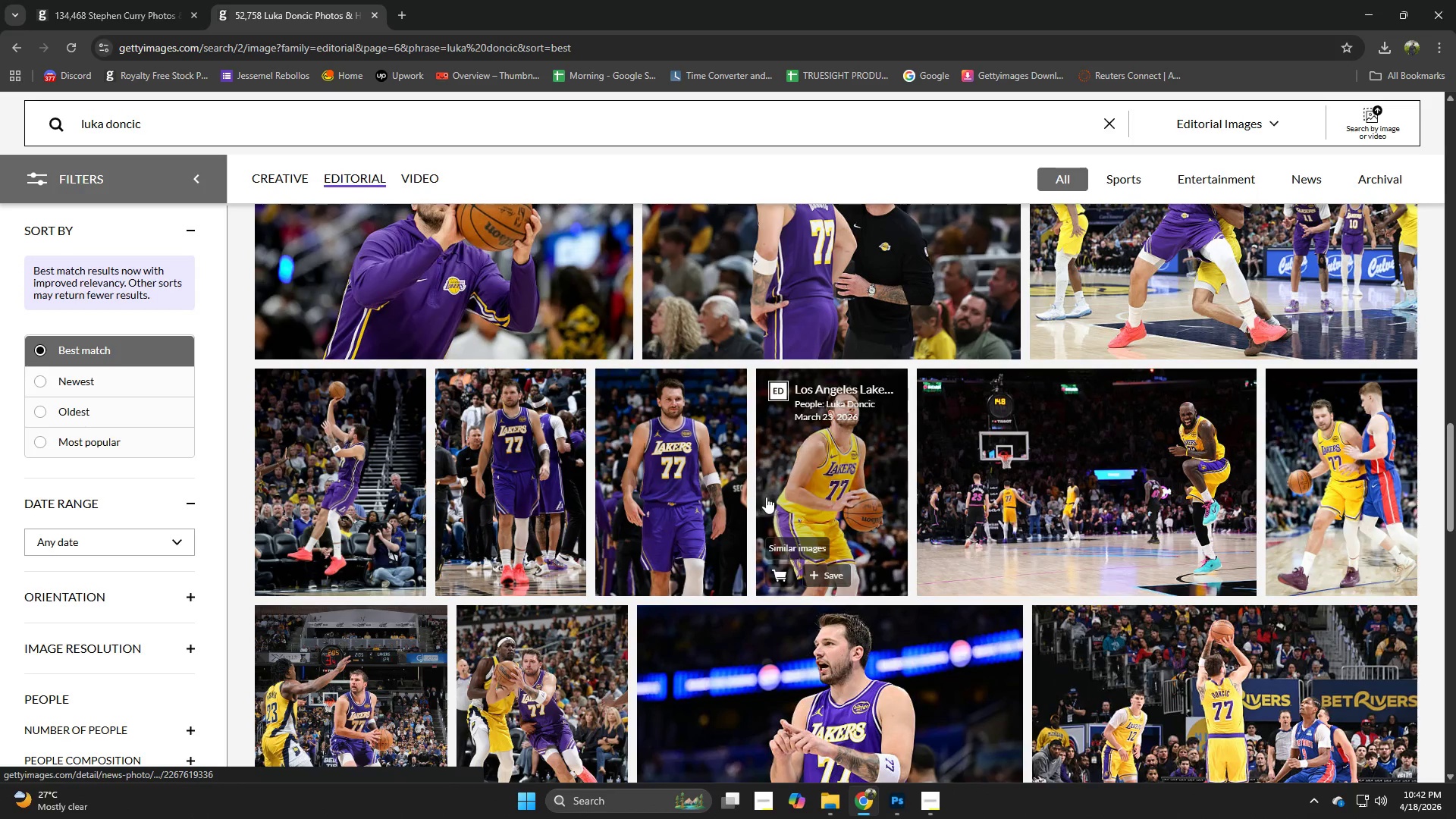 
scroll: coordinate [777, 494], scroll_direction: down, amount: 2.0
 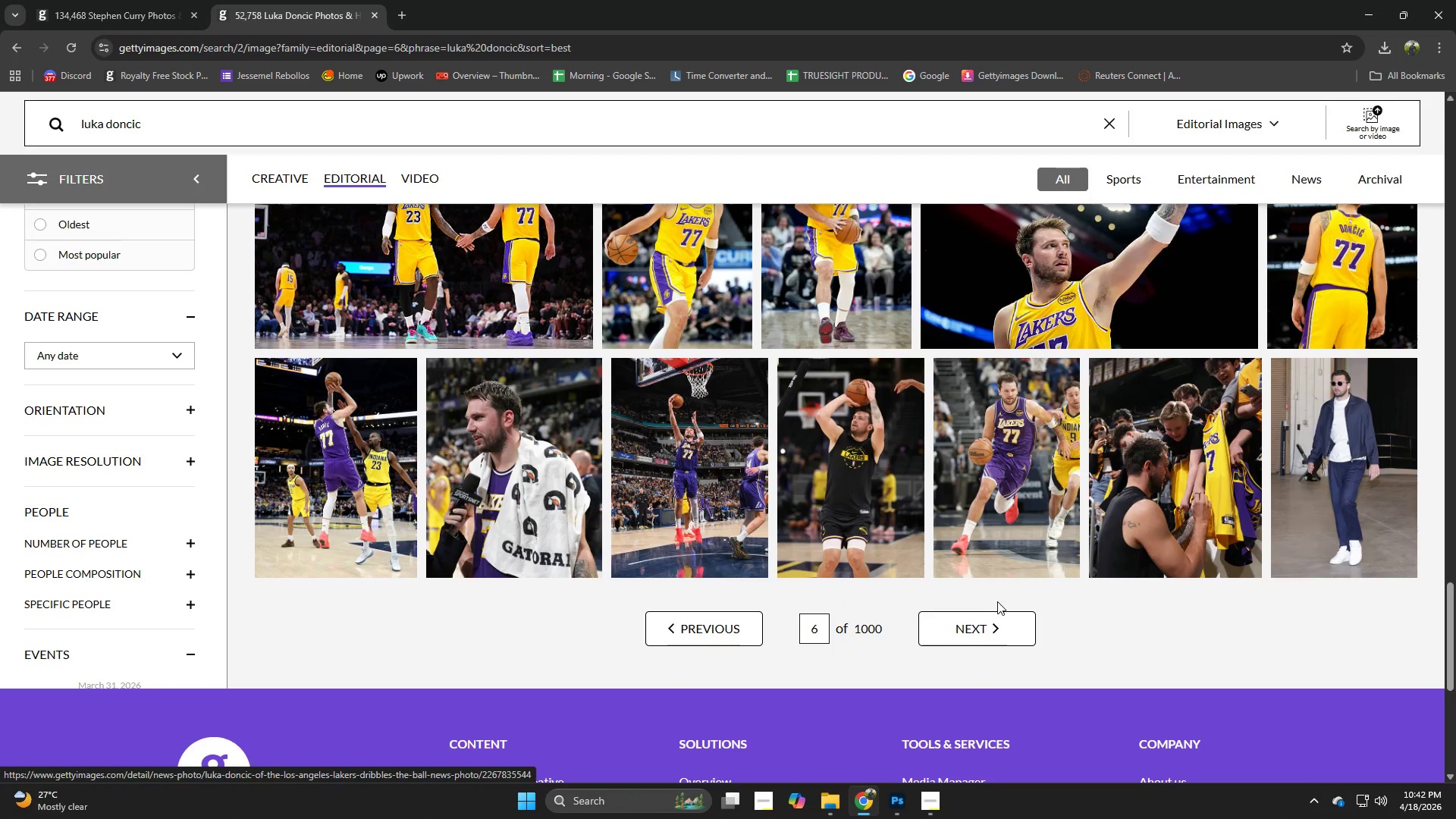 
left_click([977, 633])
 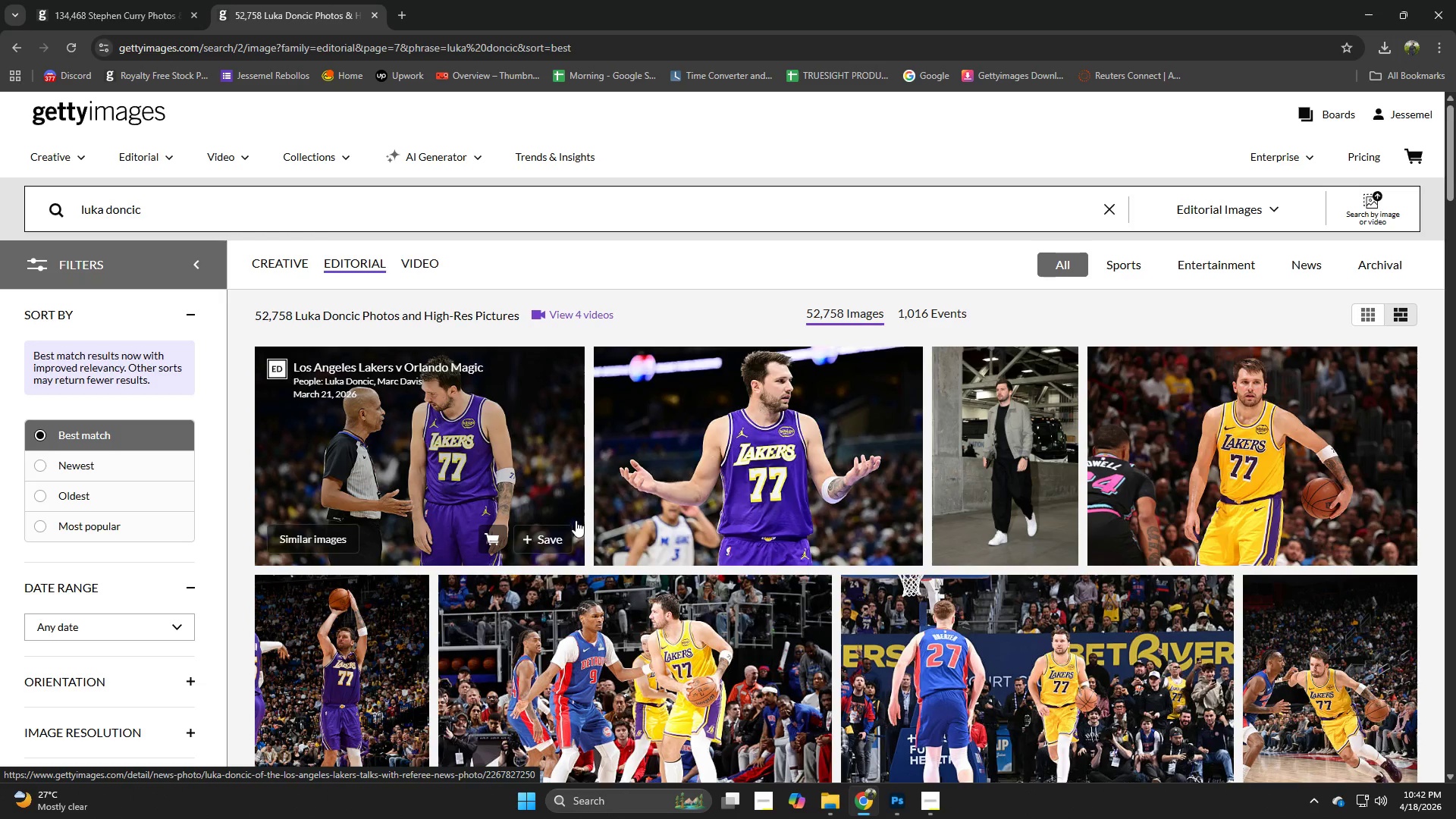 
scroll: coordinate [733, 500], scroll_direction: down, amount: 2.0
 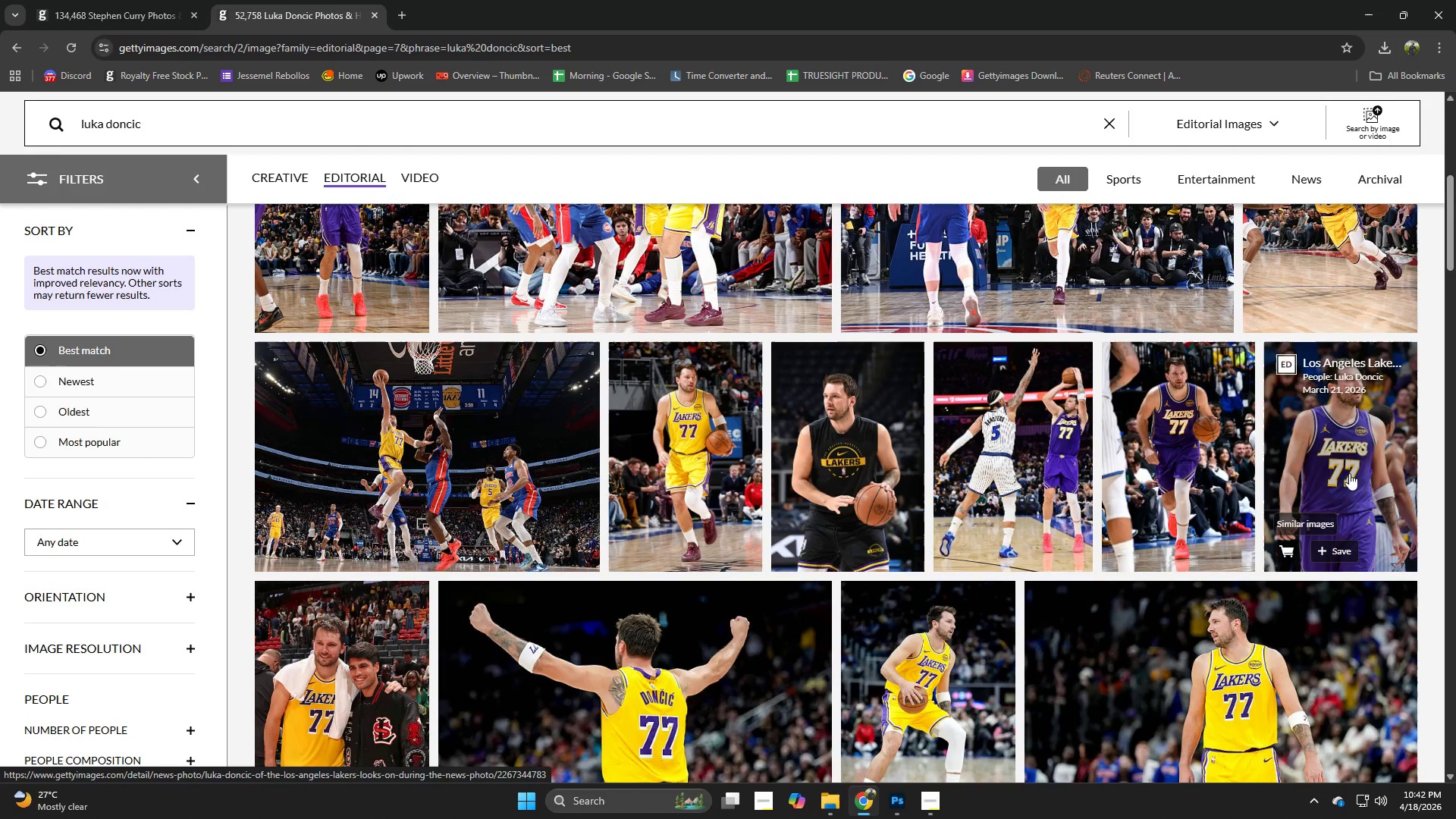 
left_click([1282, 680])
 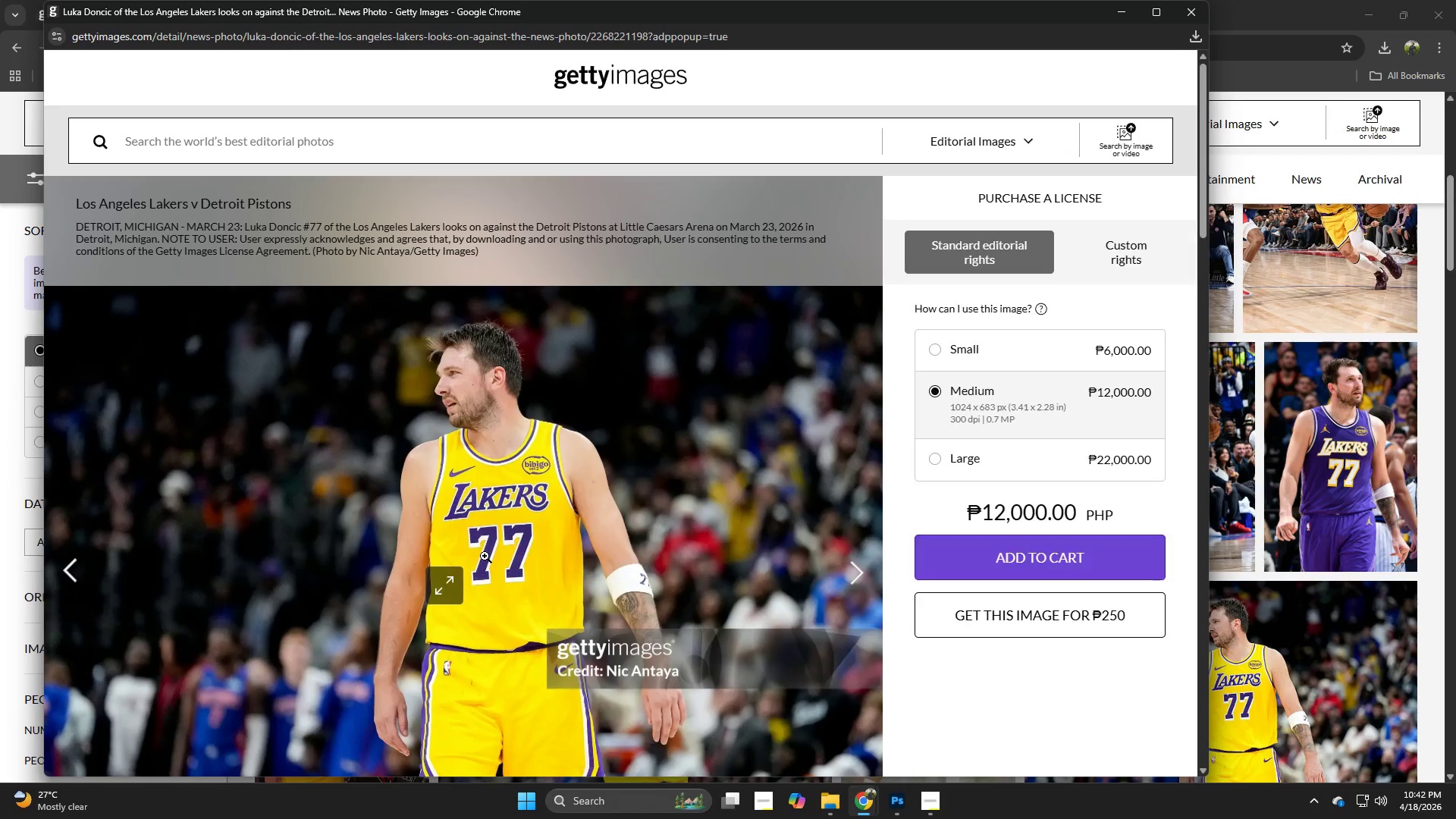 
left_click([497, 521])
 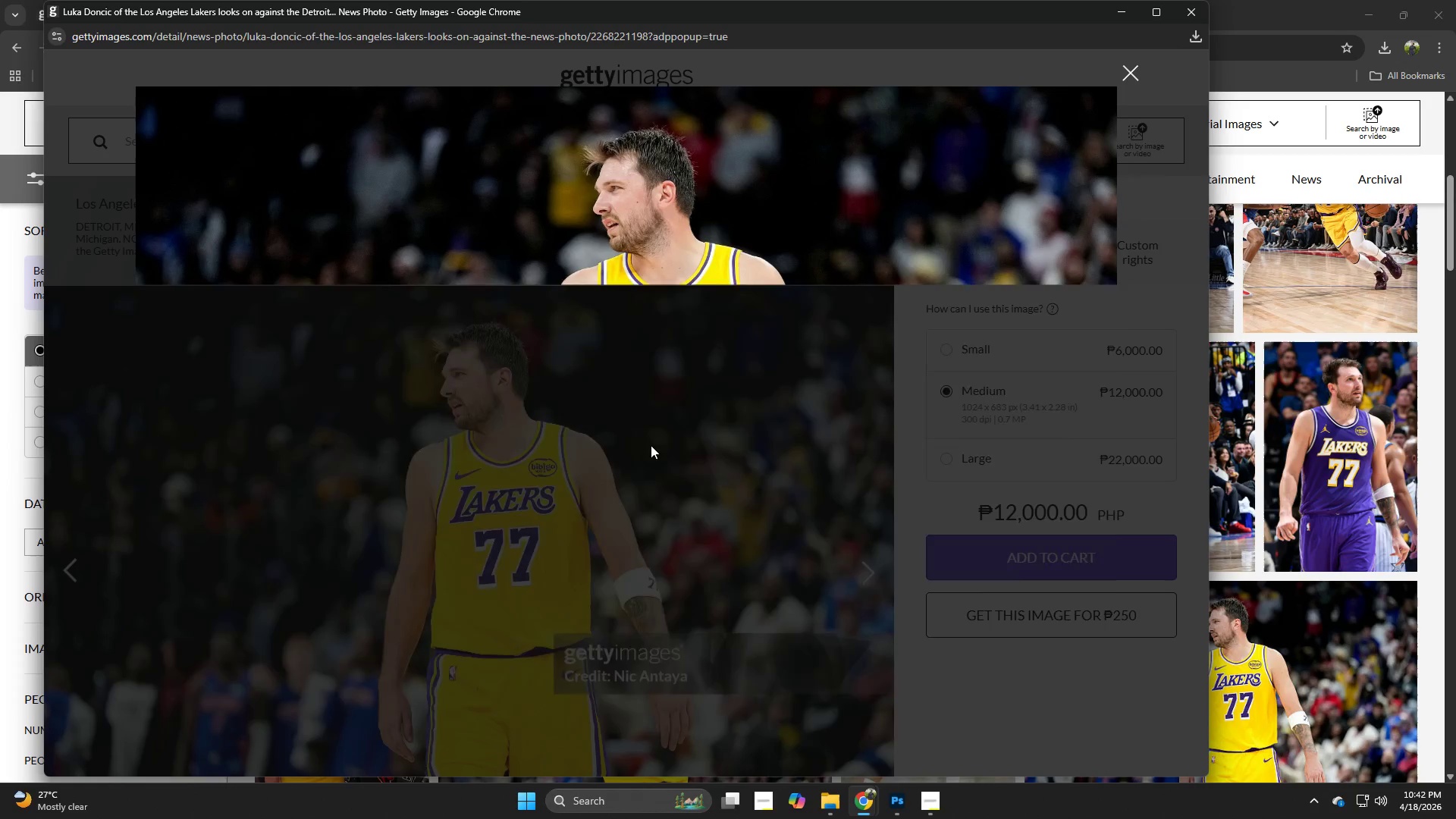 
right_click([657, 401])
 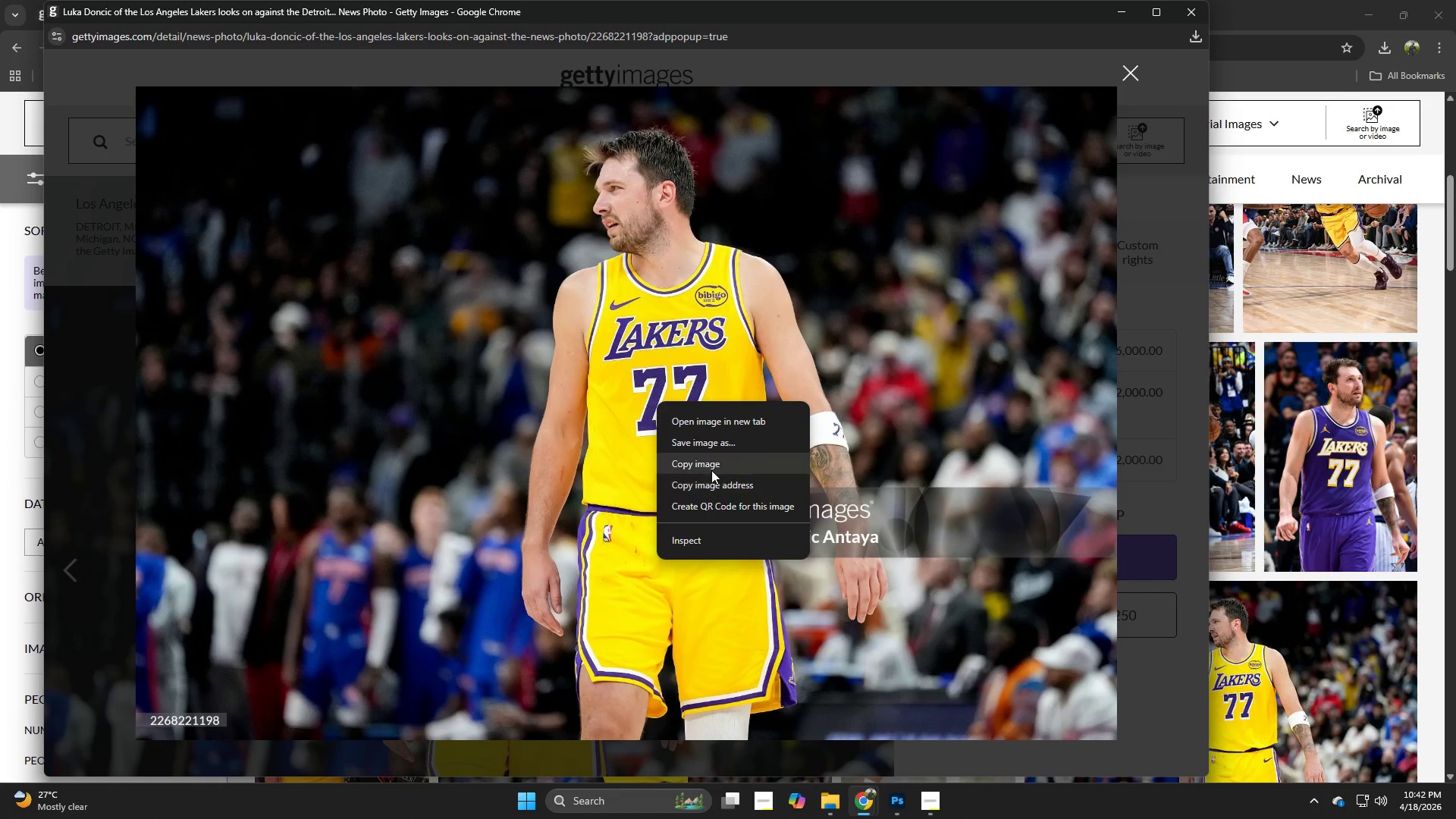 
left_click([711, 469])
 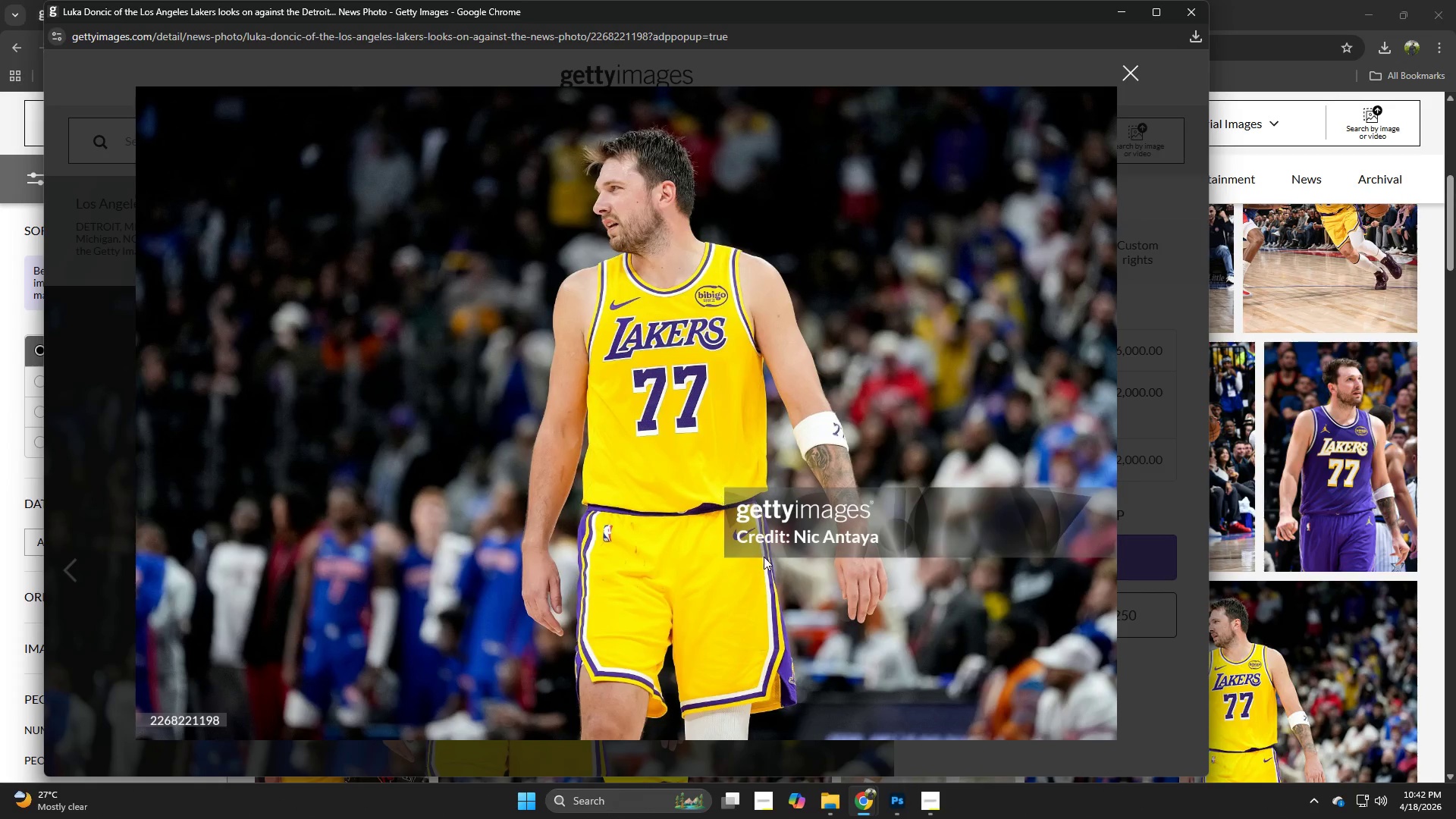 
key(Control+ControlLeft)
 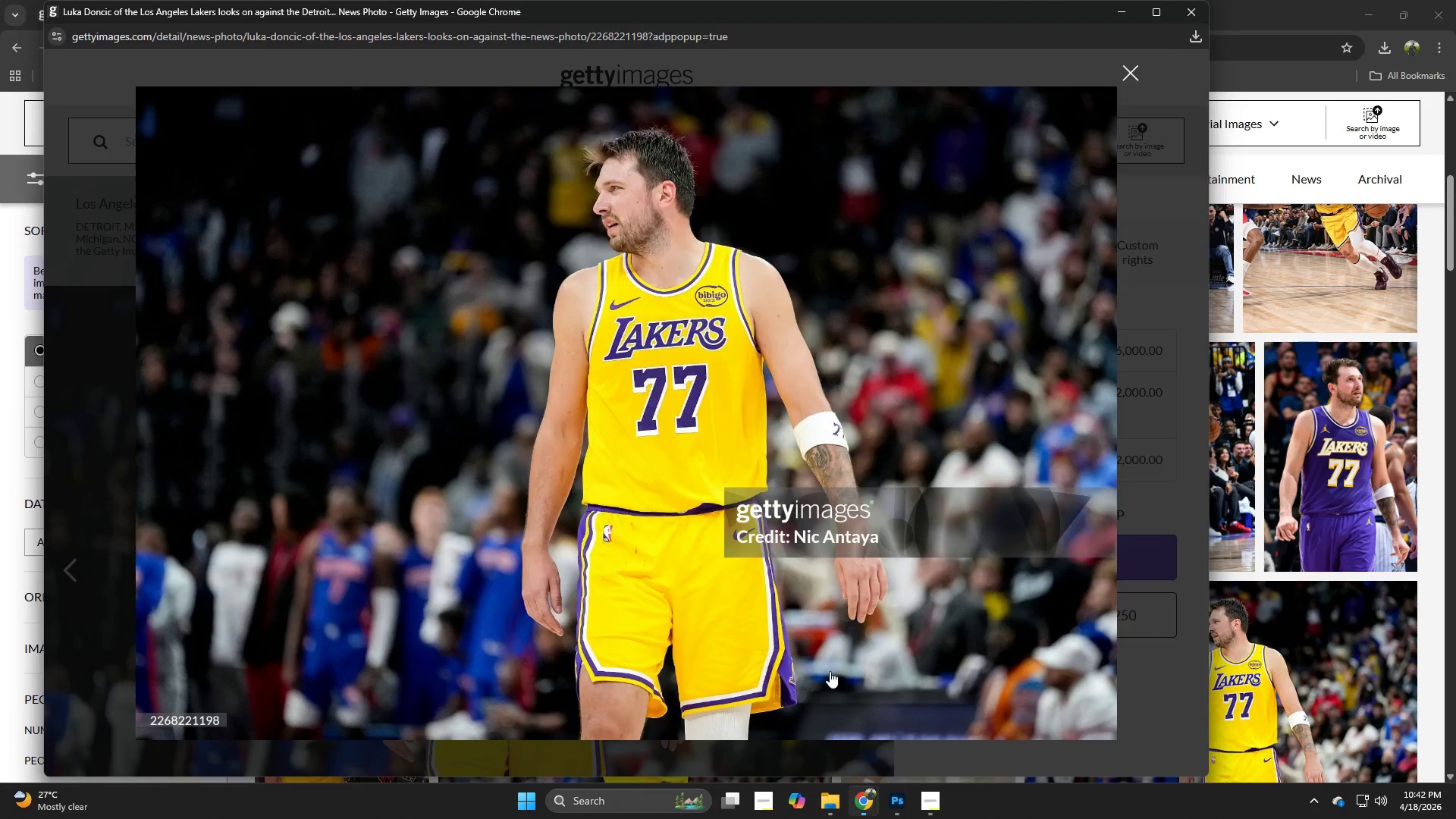 
key(Control+W)
 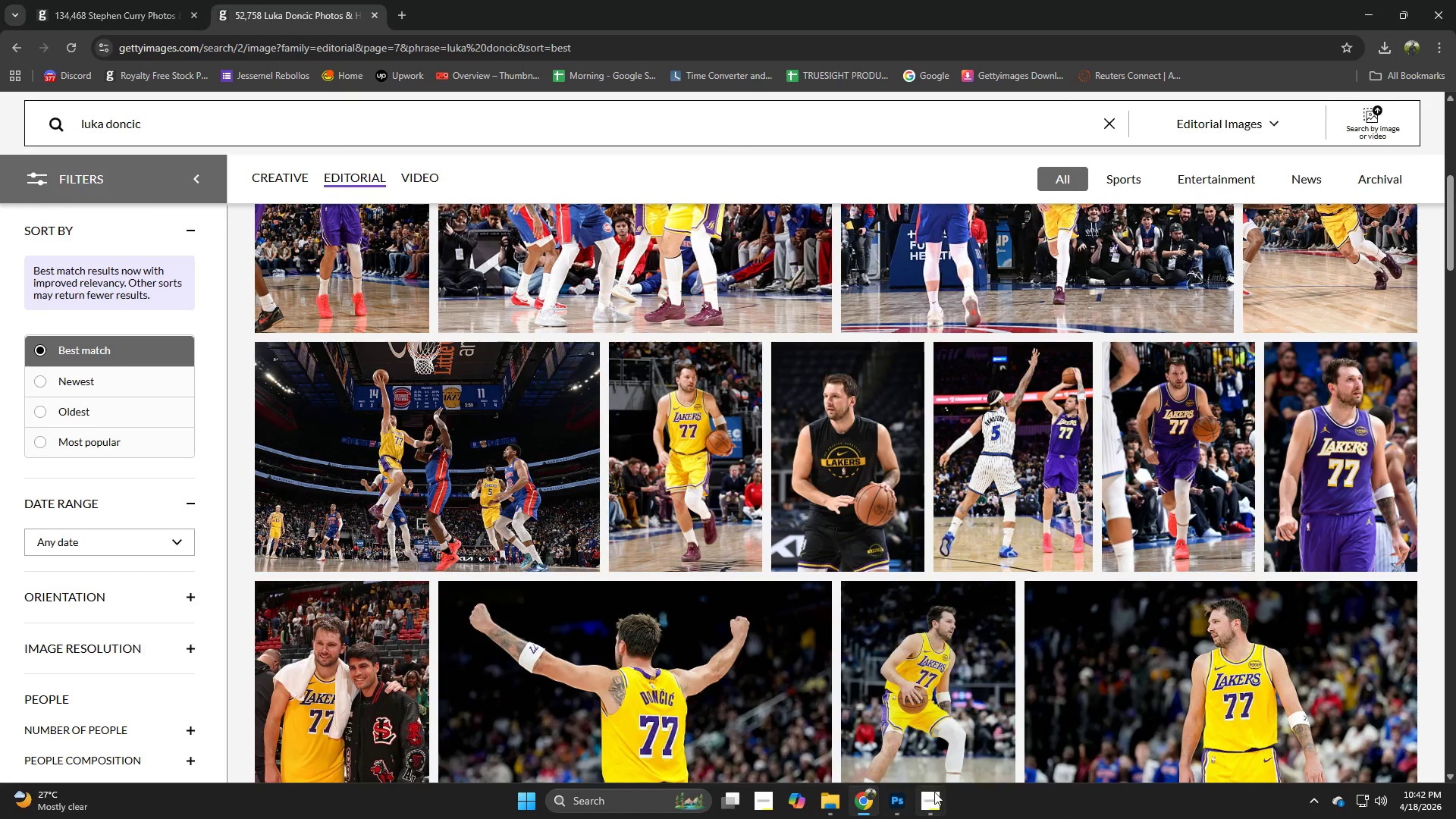 
left_click_drag(start_coordinate=[934, 792], to_coordinate=[934, 797])
 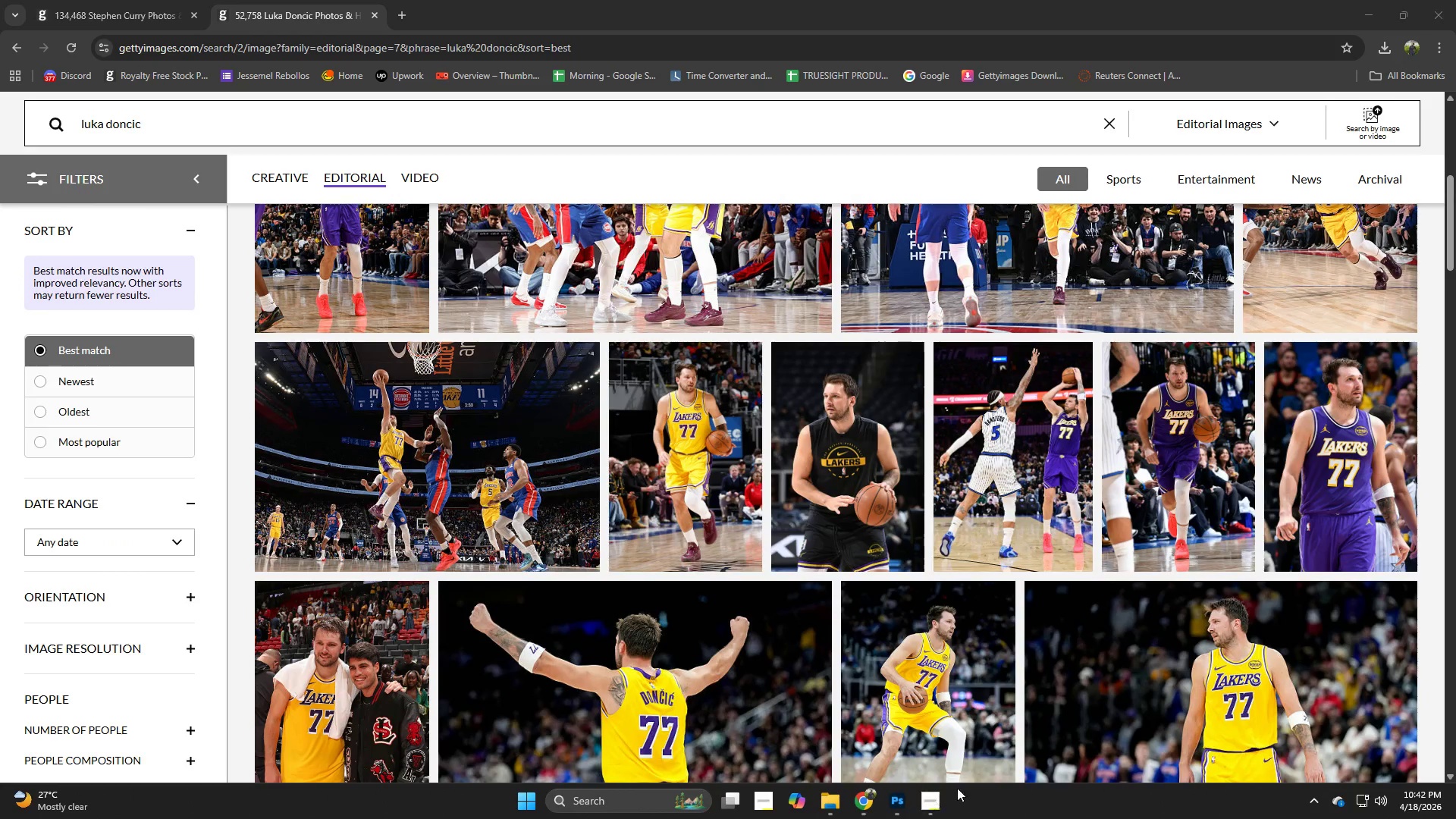 
key(Control+V)
 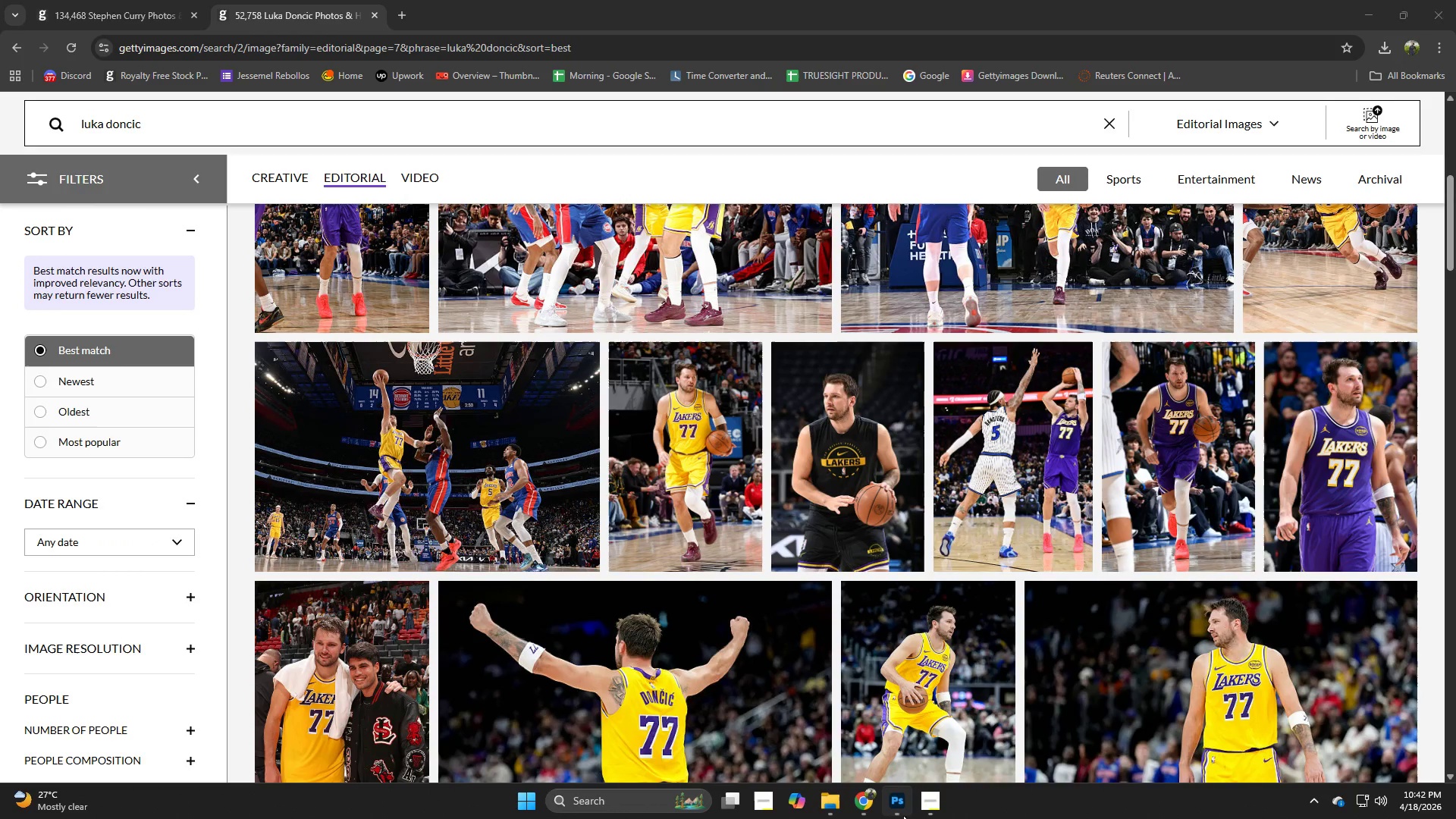 
left_click([907, 811])
 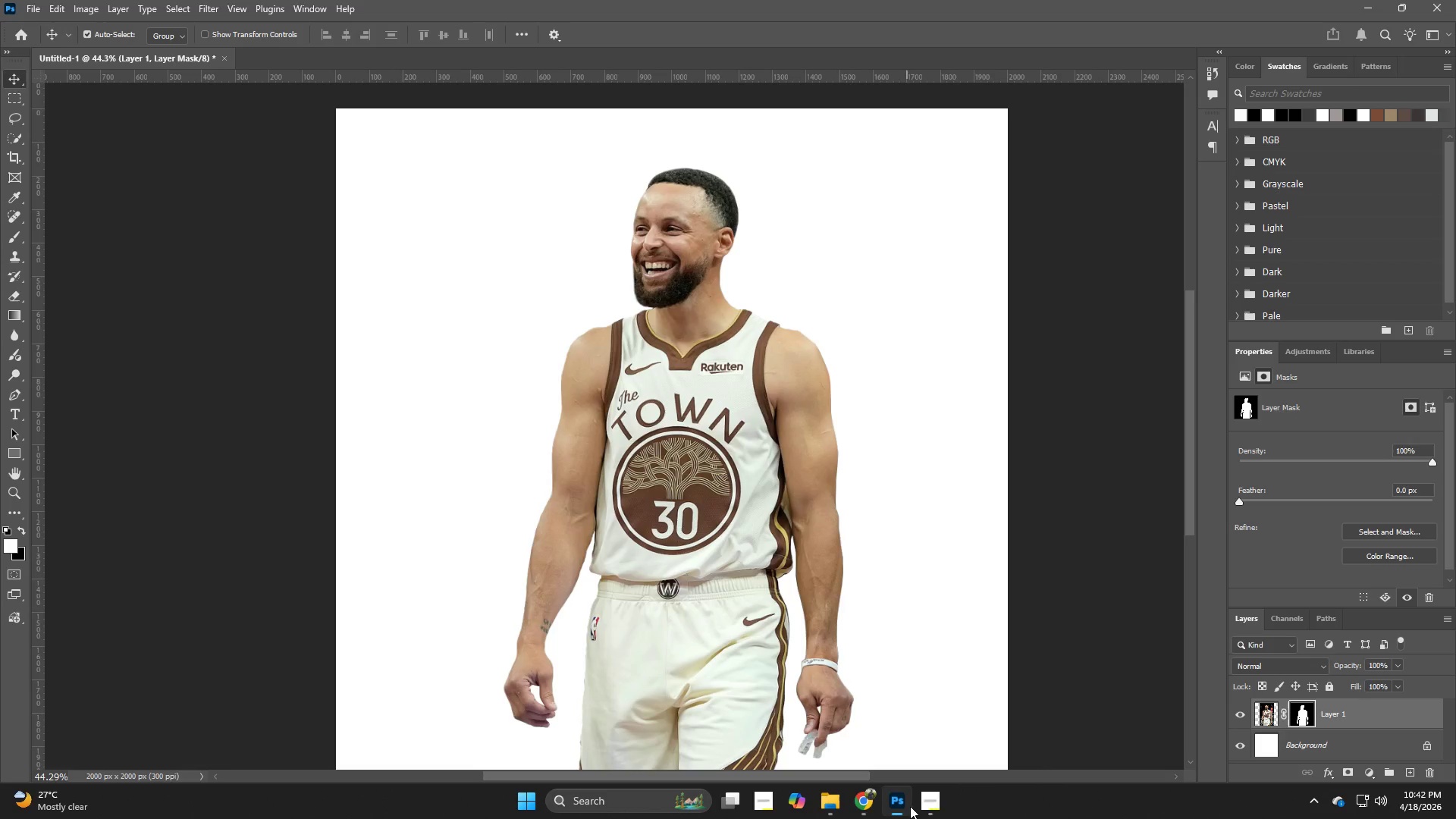 
key(Control+V)
 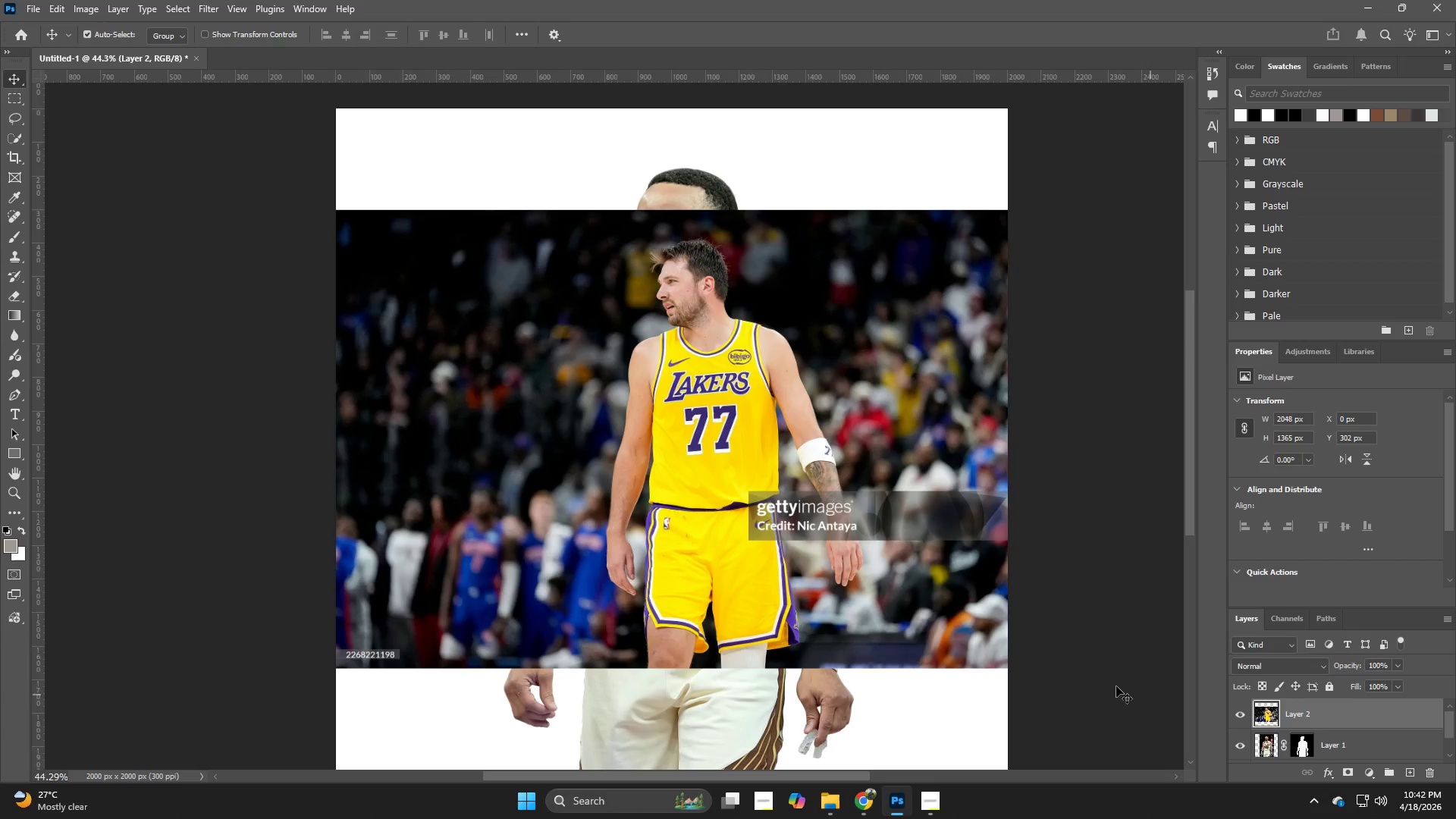 
hold_key(key=Z, duration=0.45)
 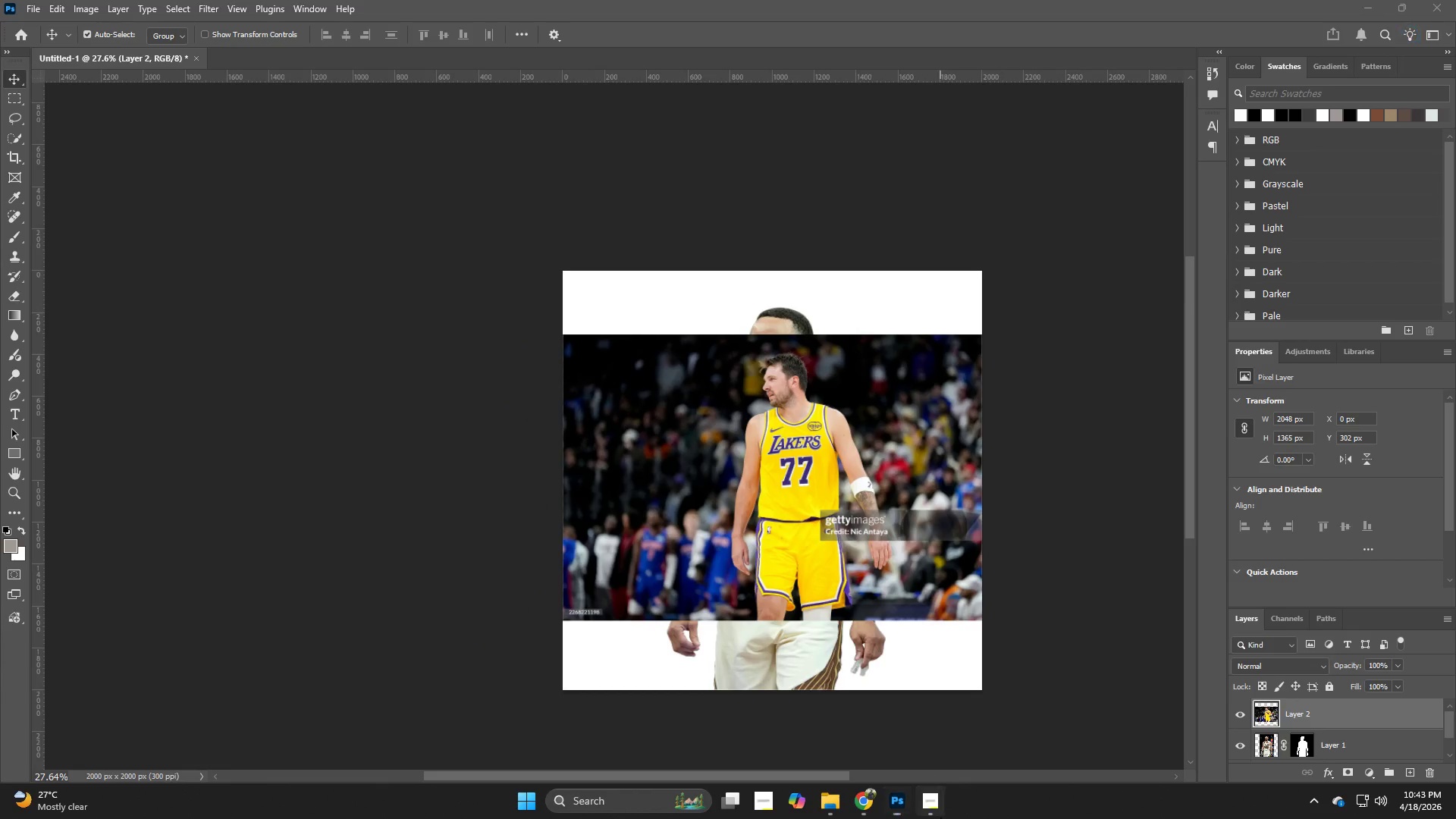 
left_click_drag(start_coordinate=[939, 539], to_coordinate=[904, 547])
 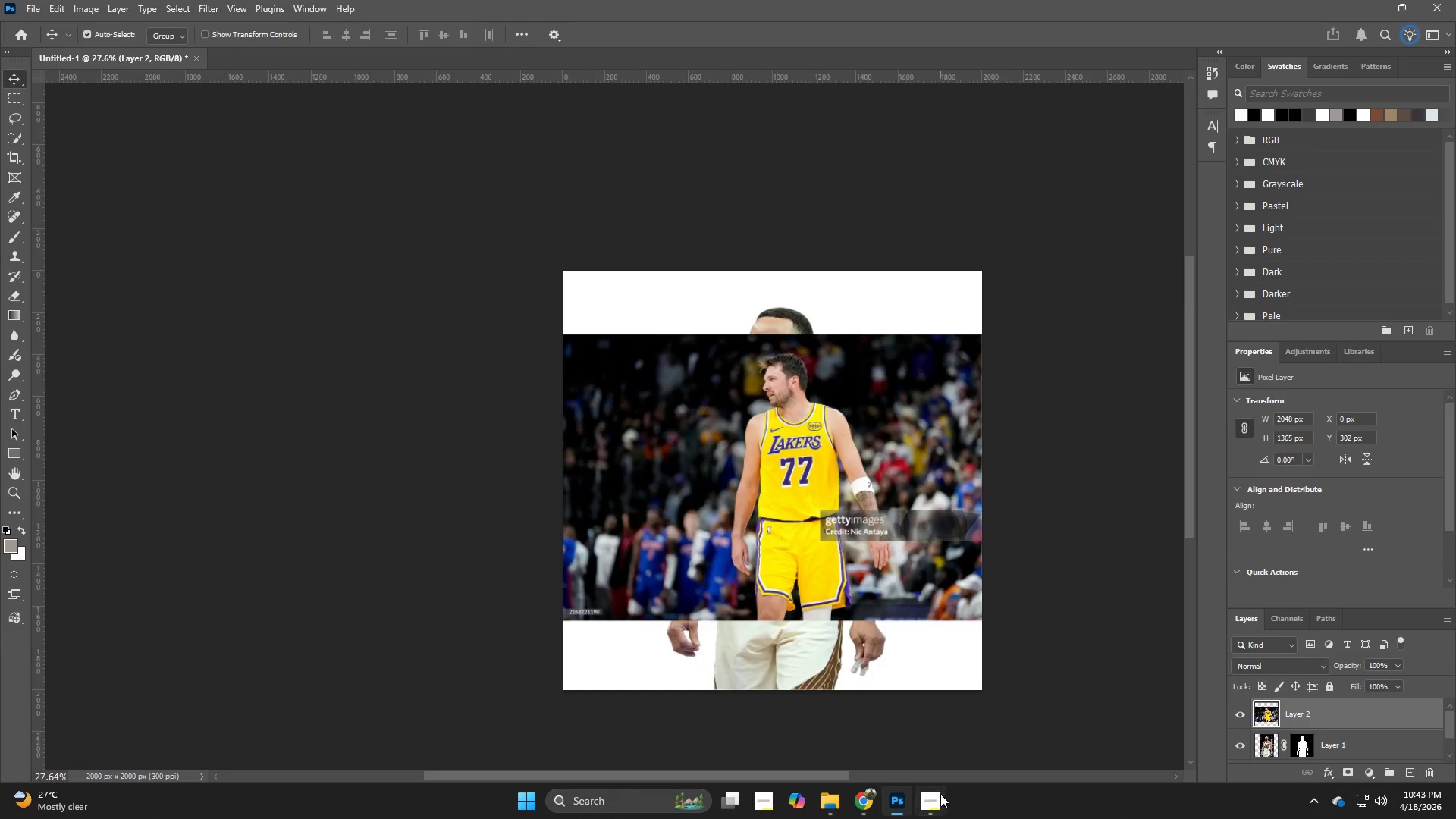 
left_click([940, 817])